 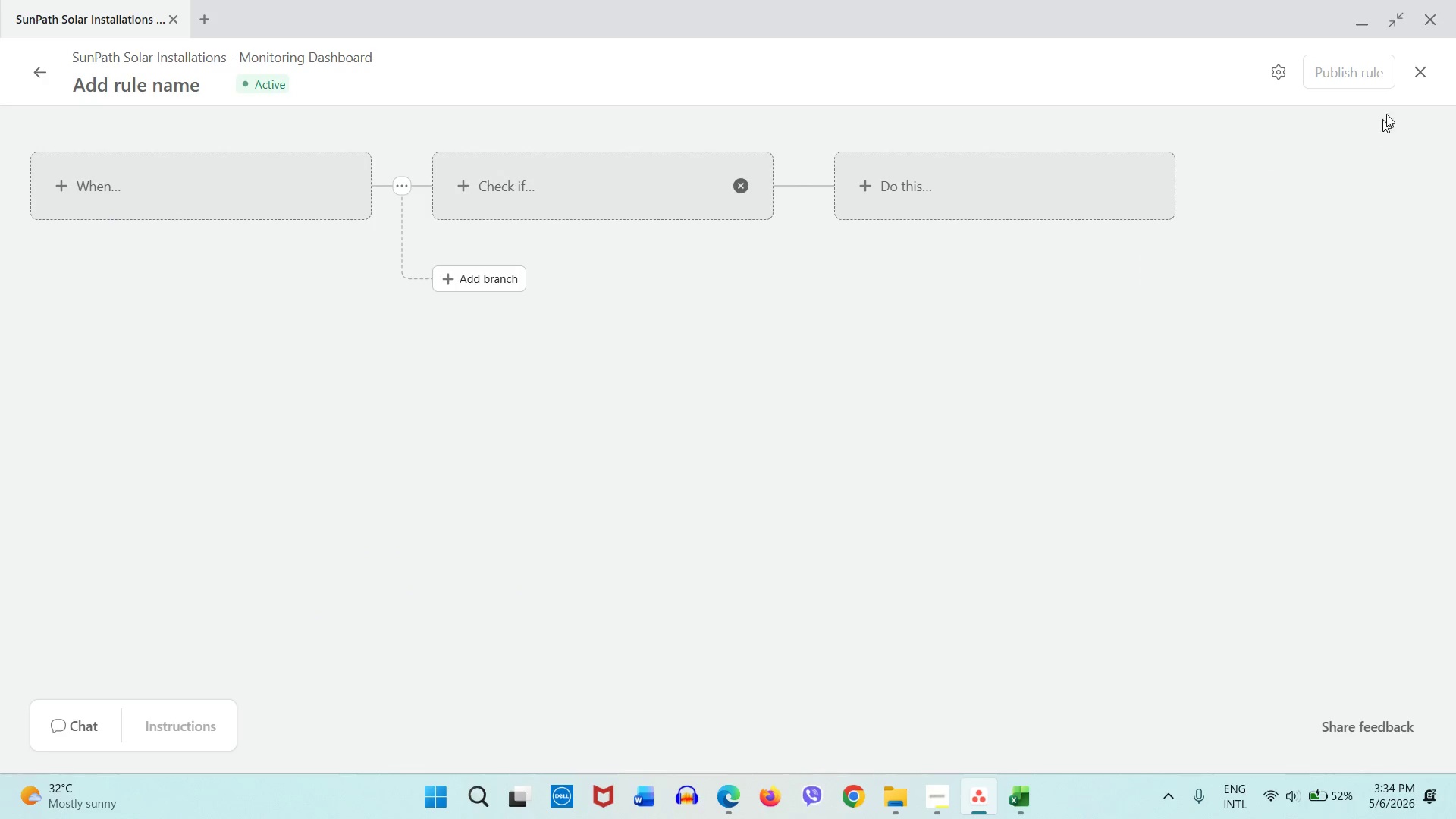 
left_click([1023, 800])
 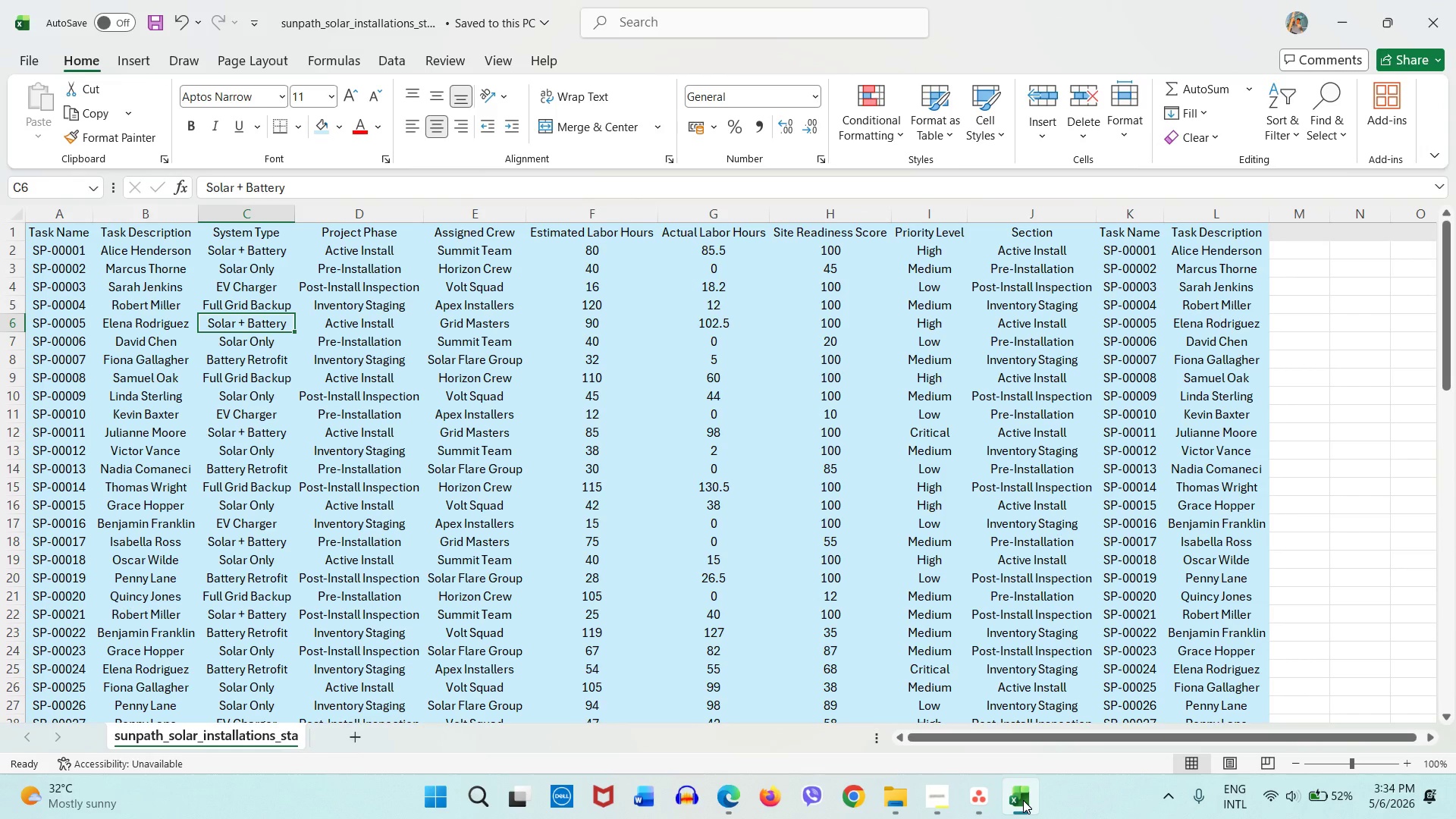 
wait(9.12)
 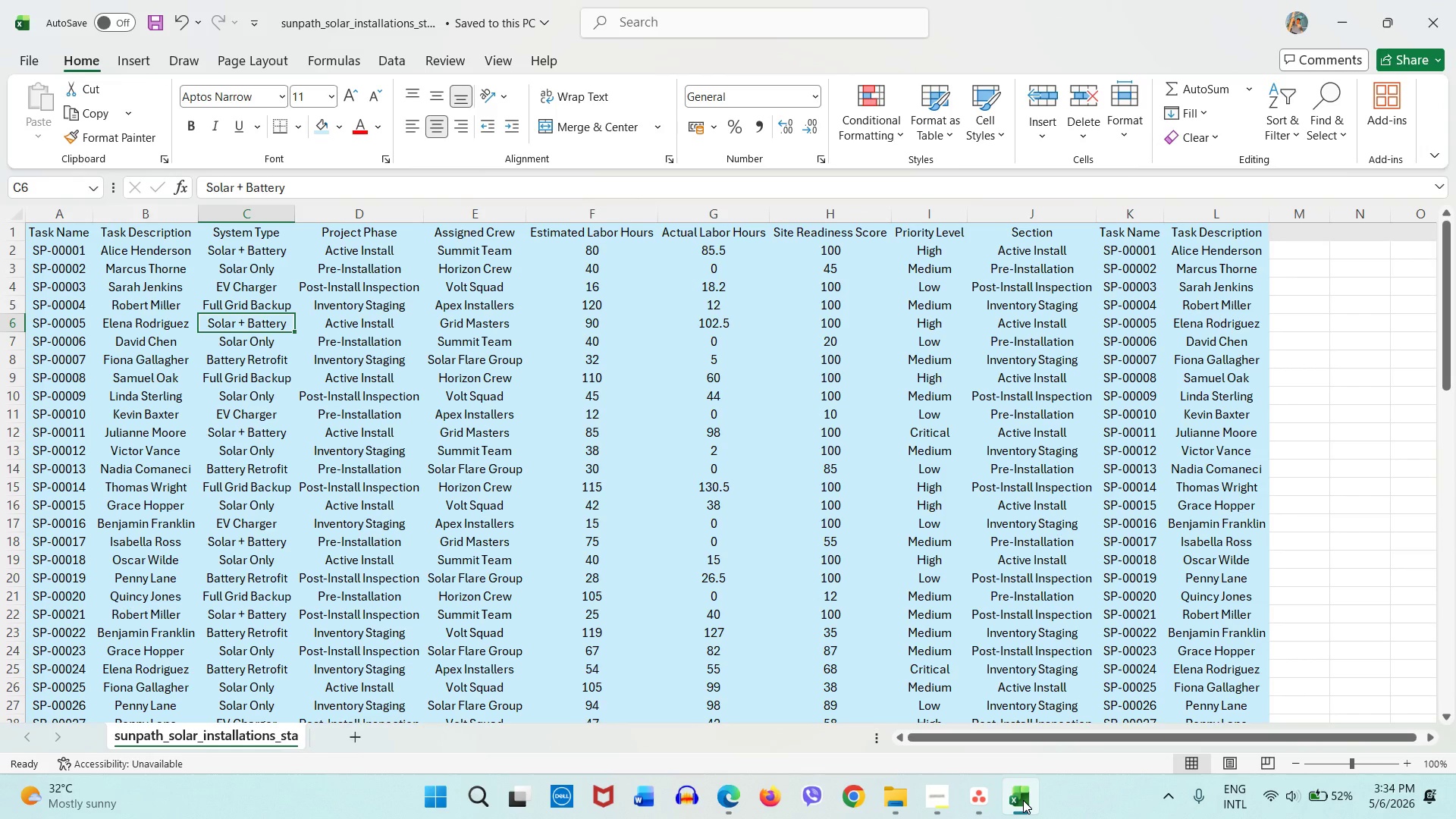 
left_click([1023, 800])
 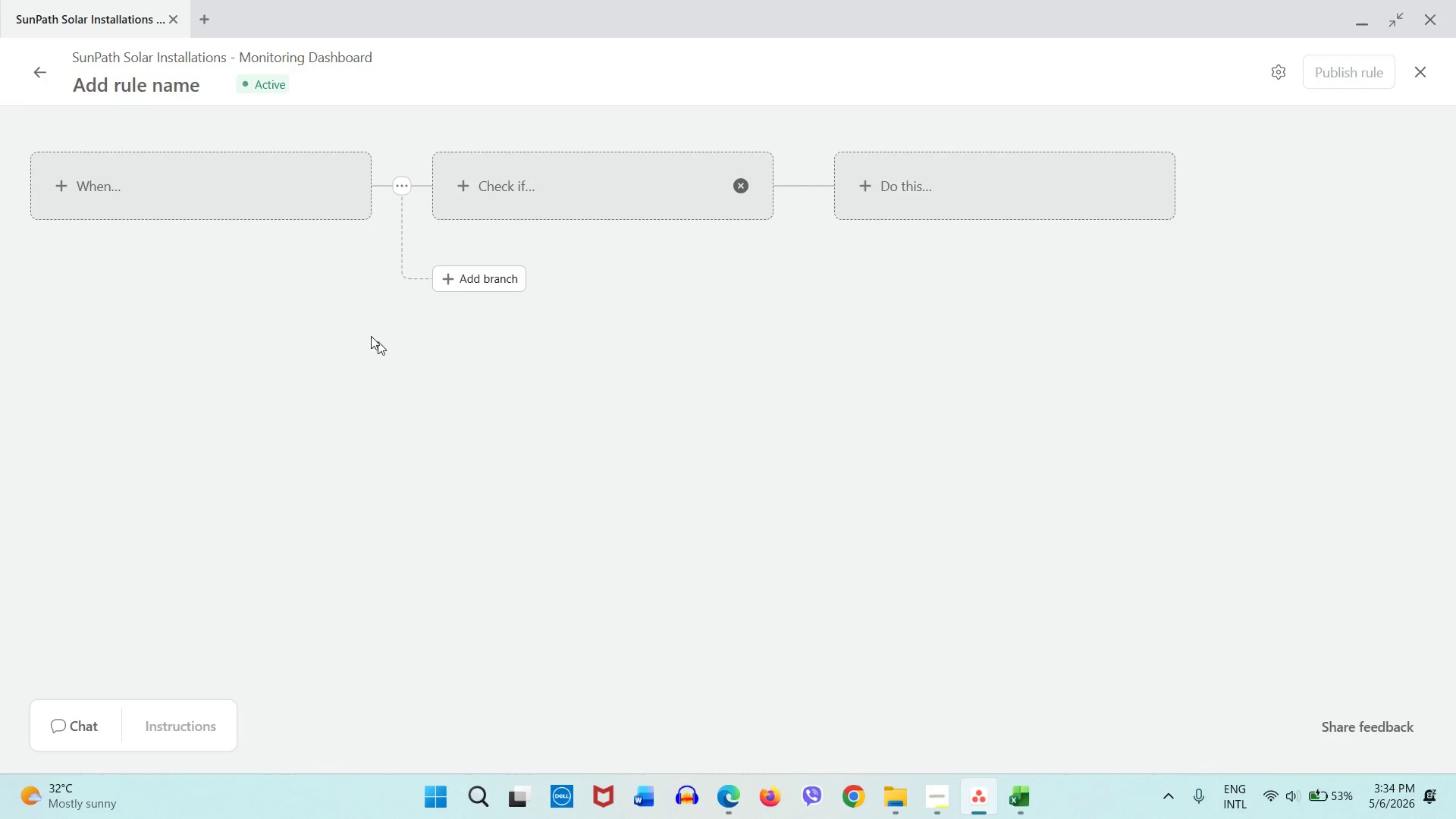 
left_click([232, 209])
 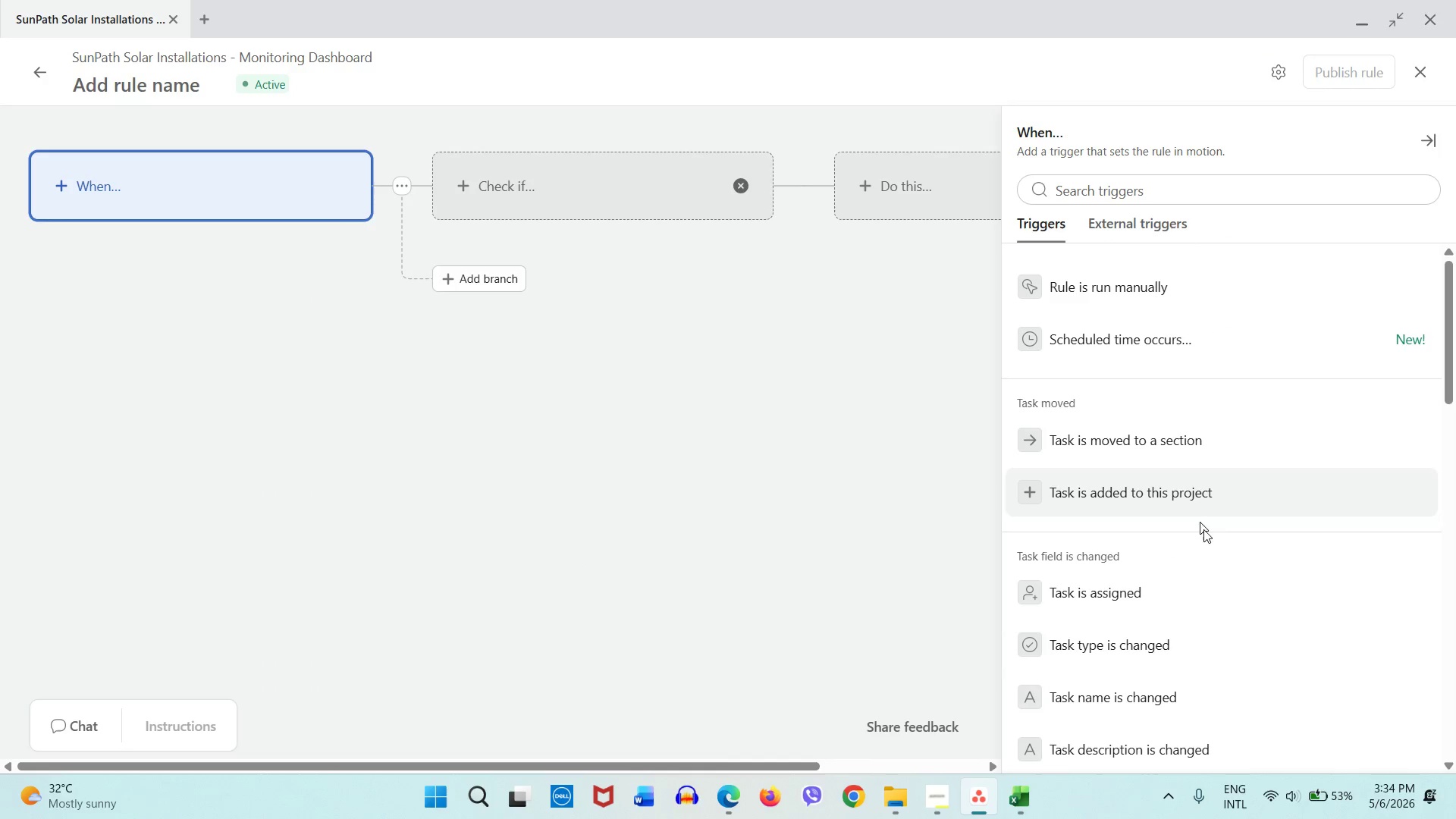 
scroll: coordinate [1202, 547], scroll_direction: down, amount: 7.0
 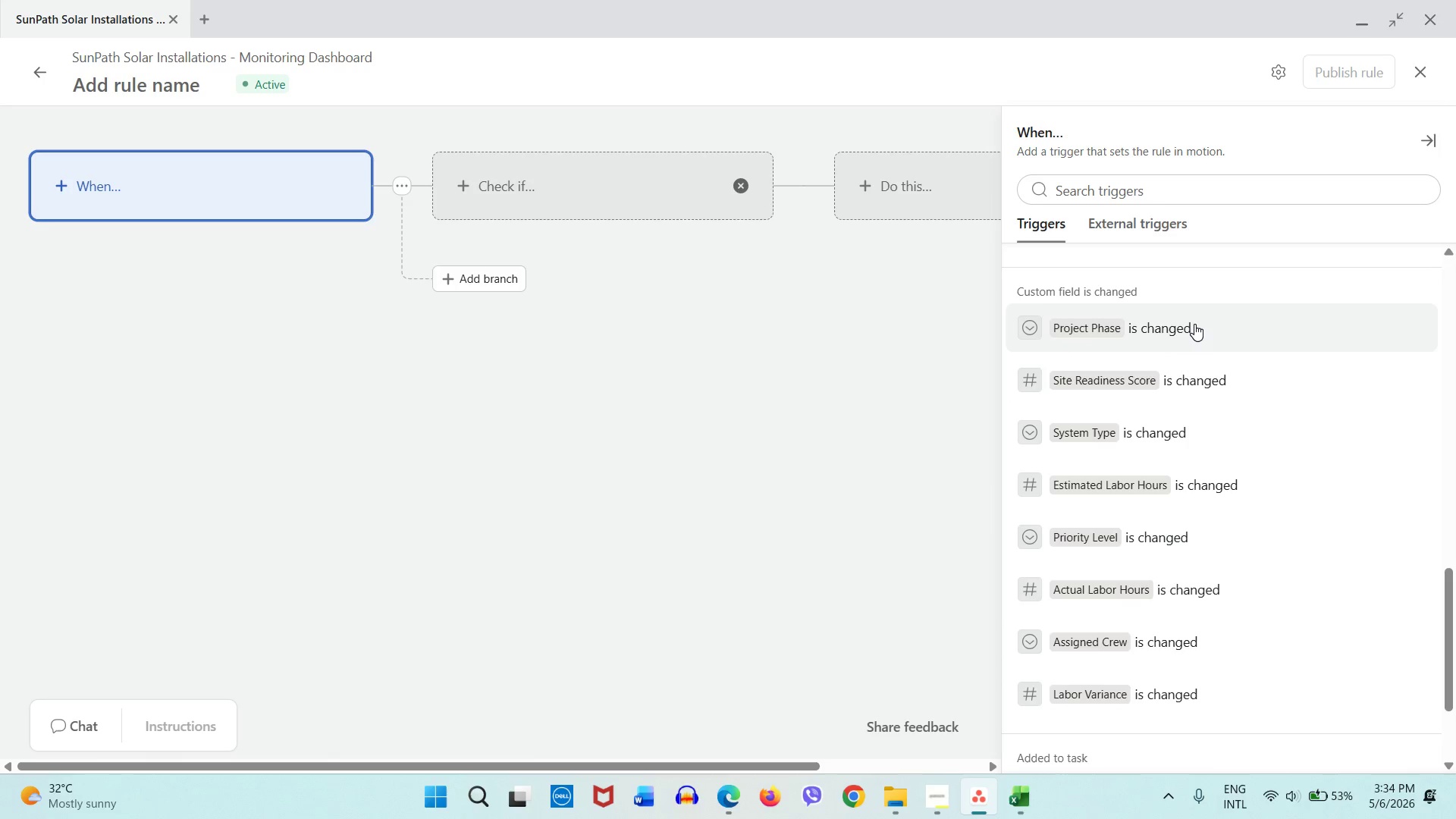 
left_click([1194, 324])
 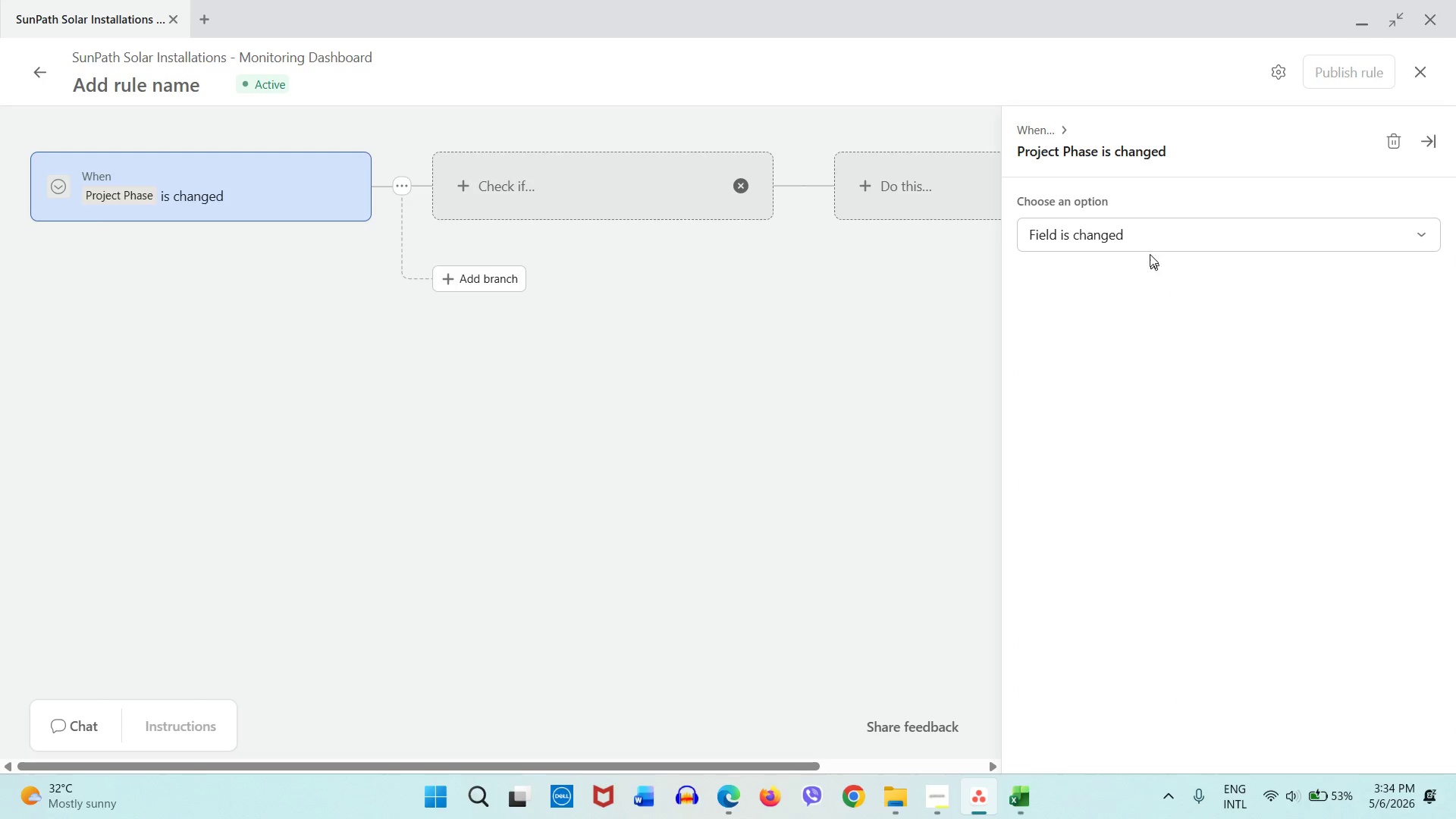 
left_click([1147, 240])
 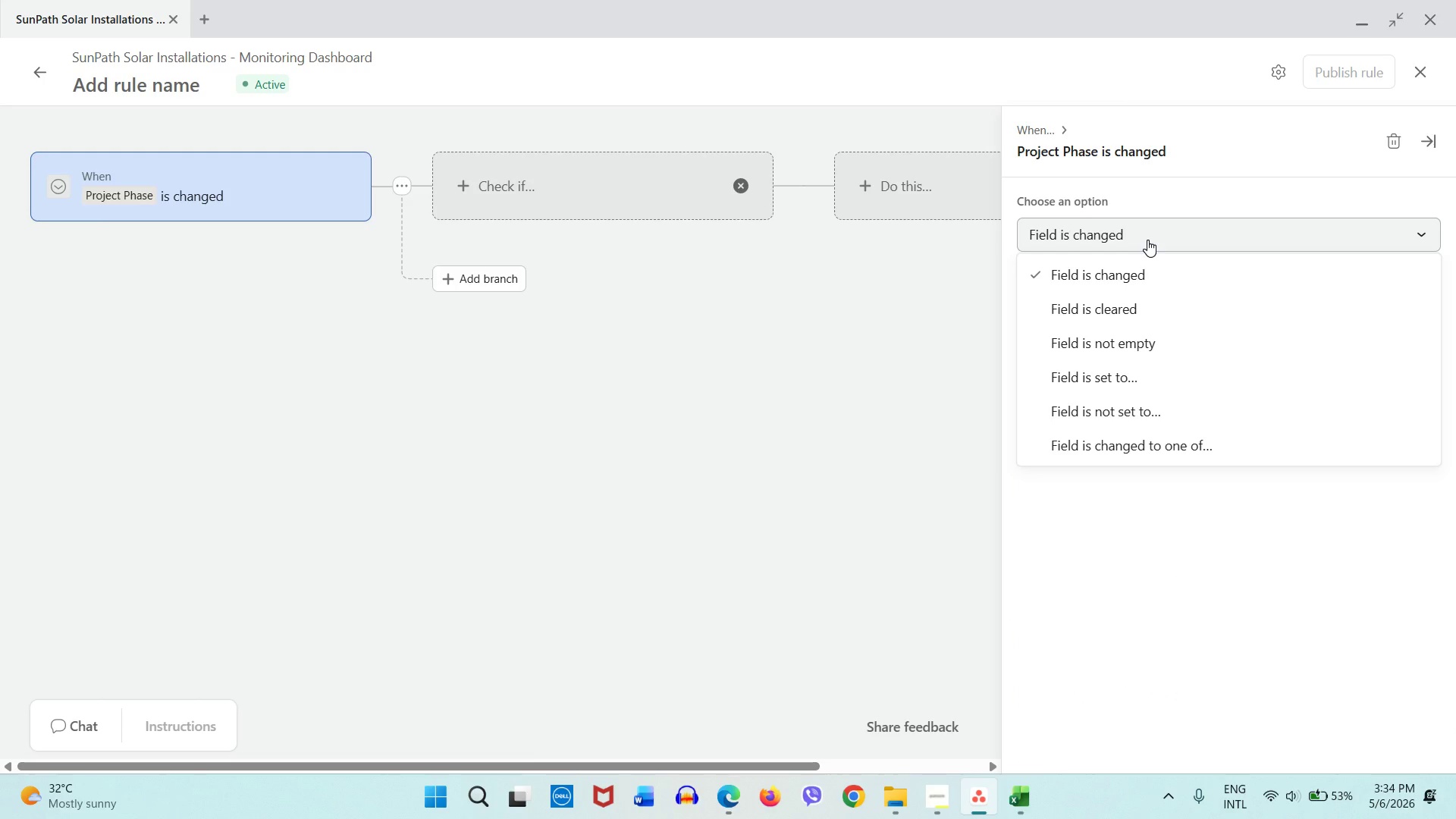 
left_click([1147, 240])
 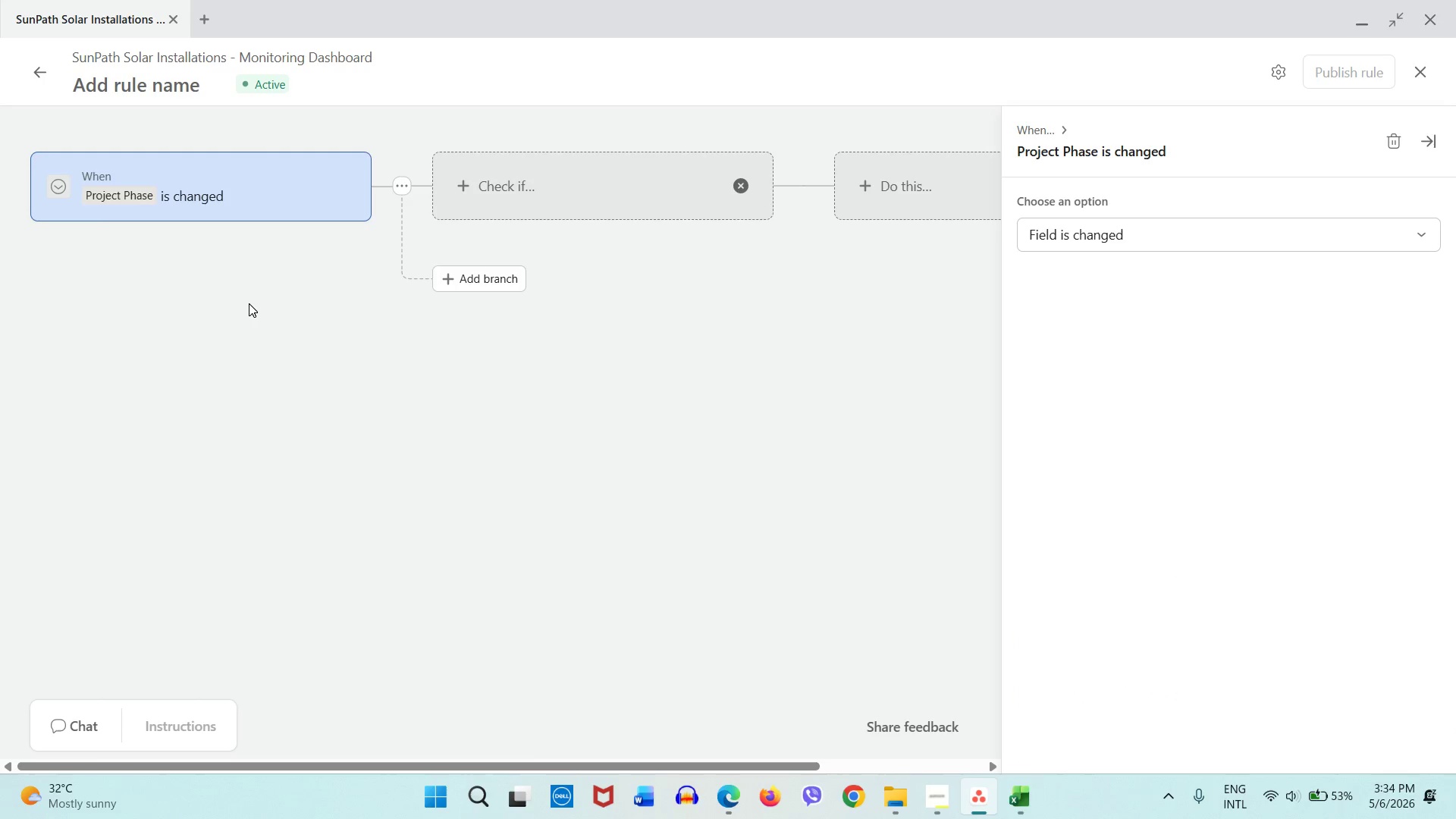 
left_click([251, 303])
 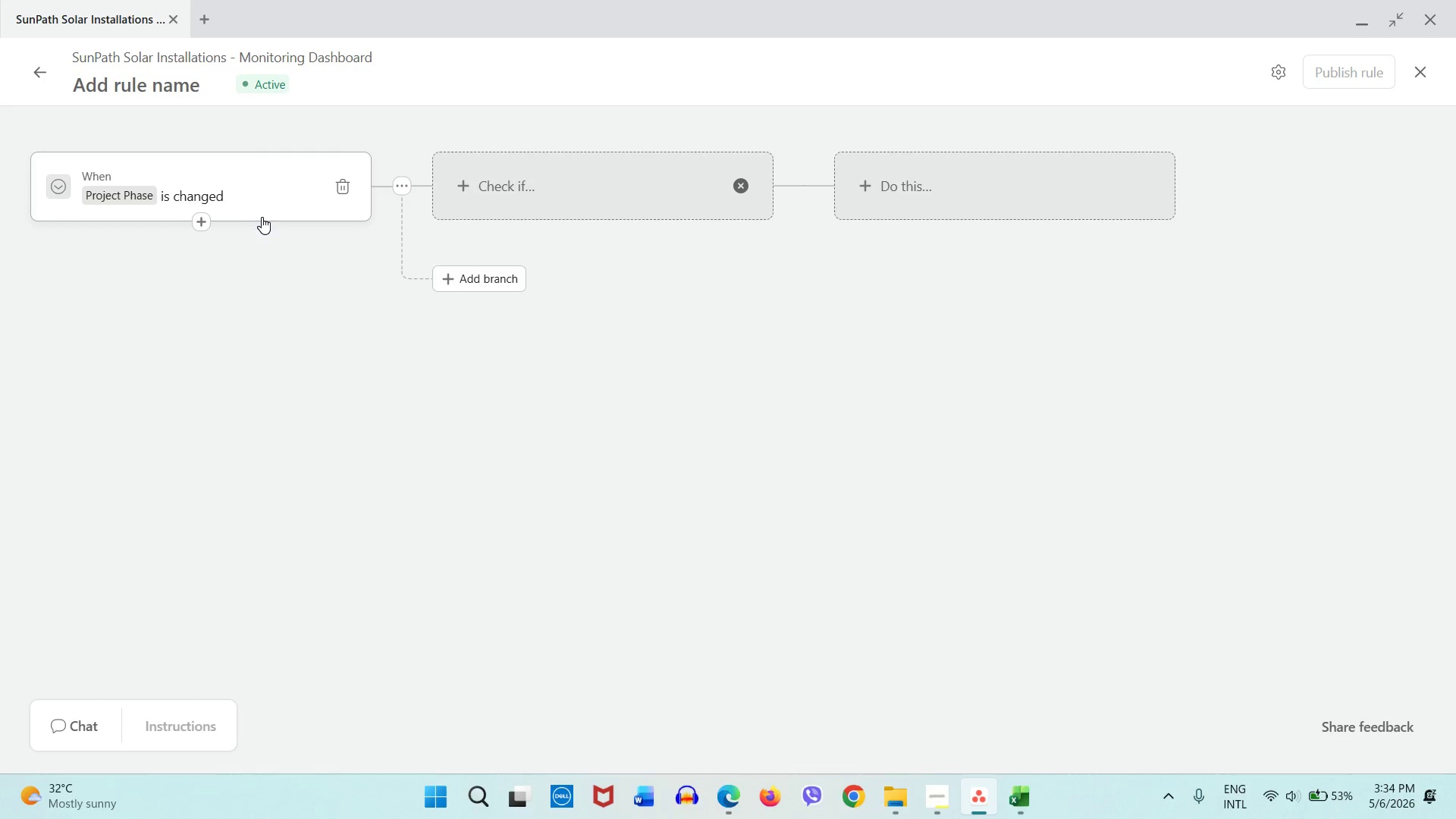 
left_click([262, 217])
 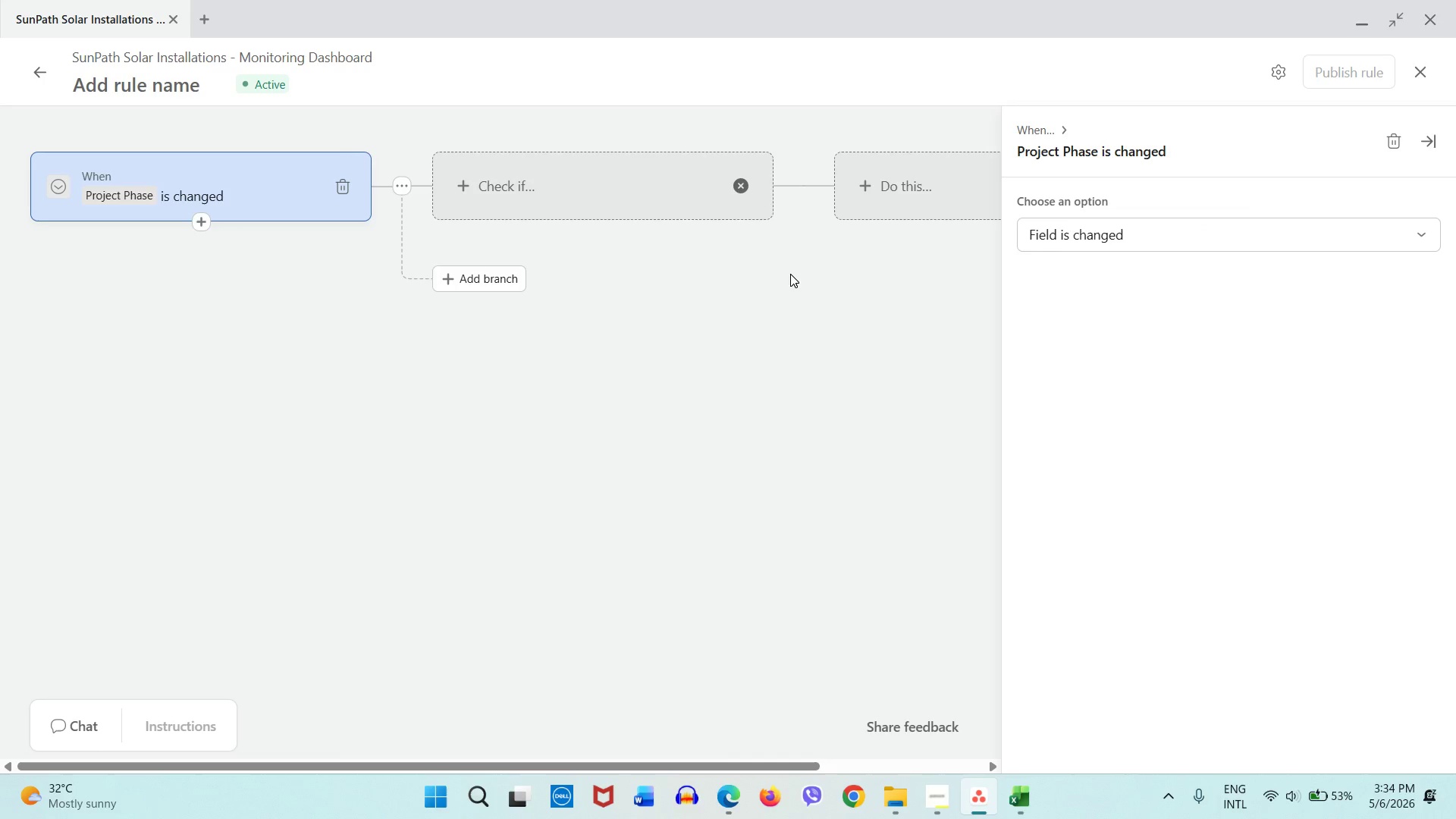 
left_click([1090, 234])
 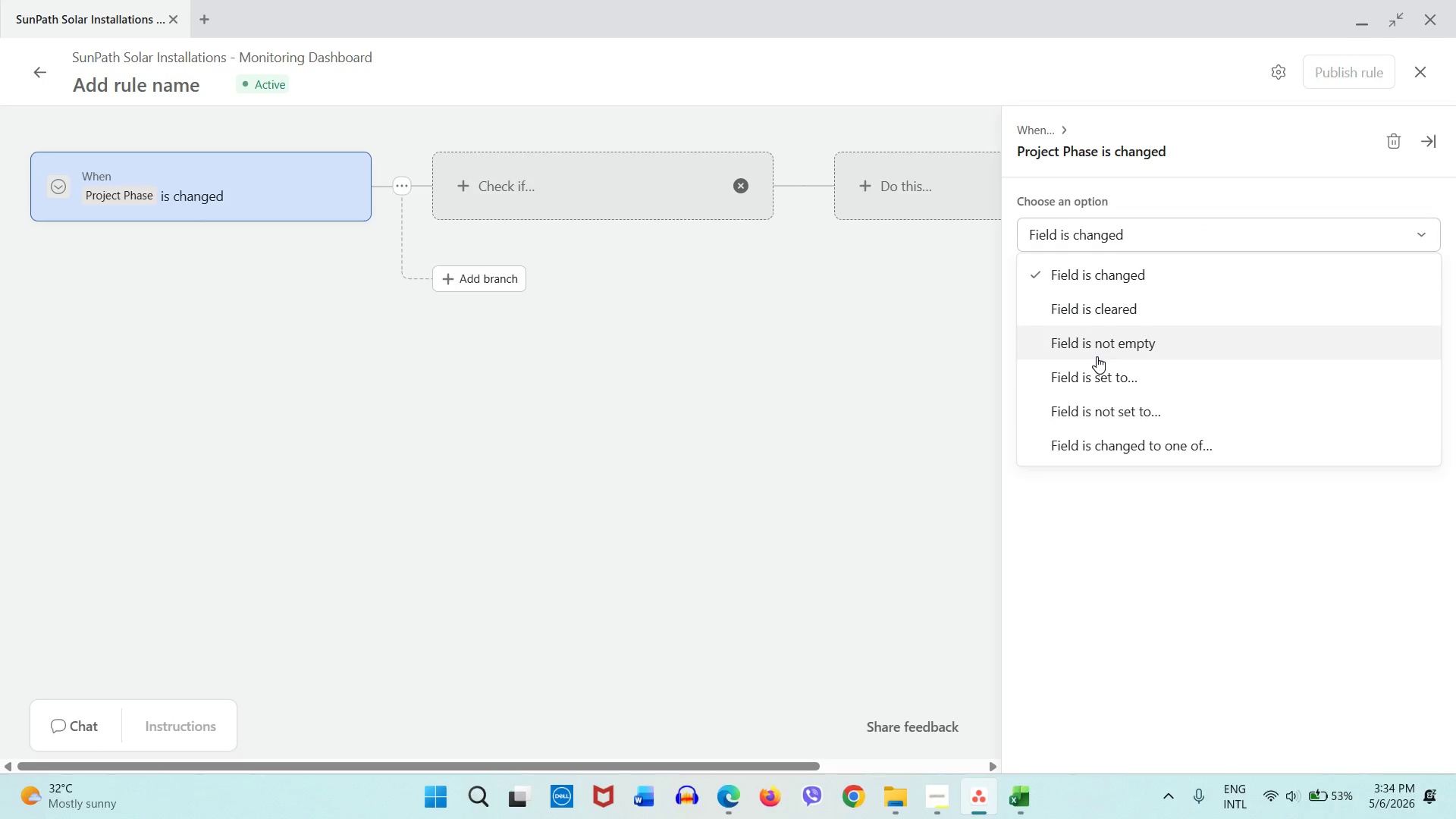 
left_click([1097, 369])
 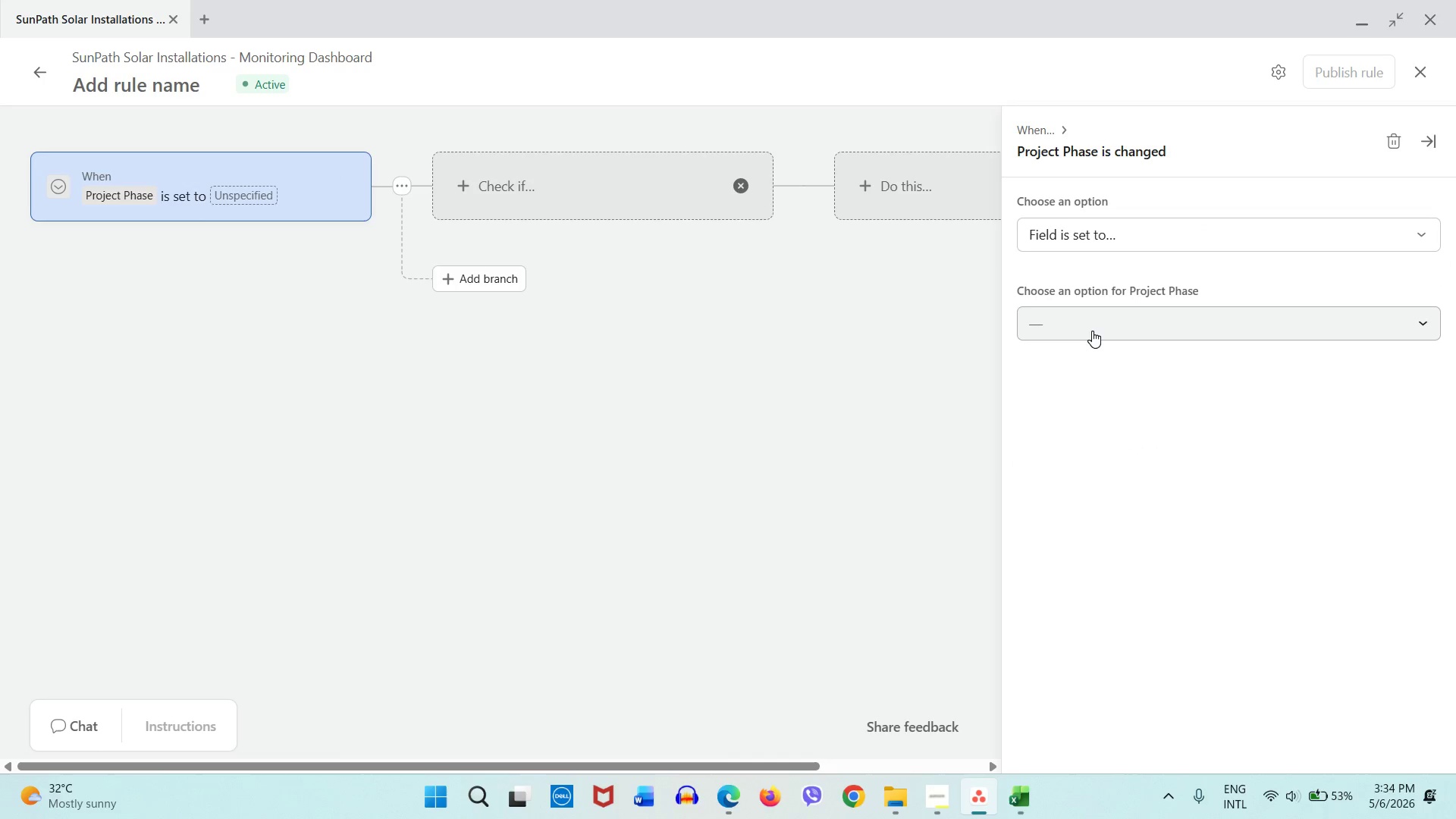 
left_click([1092, 331])
 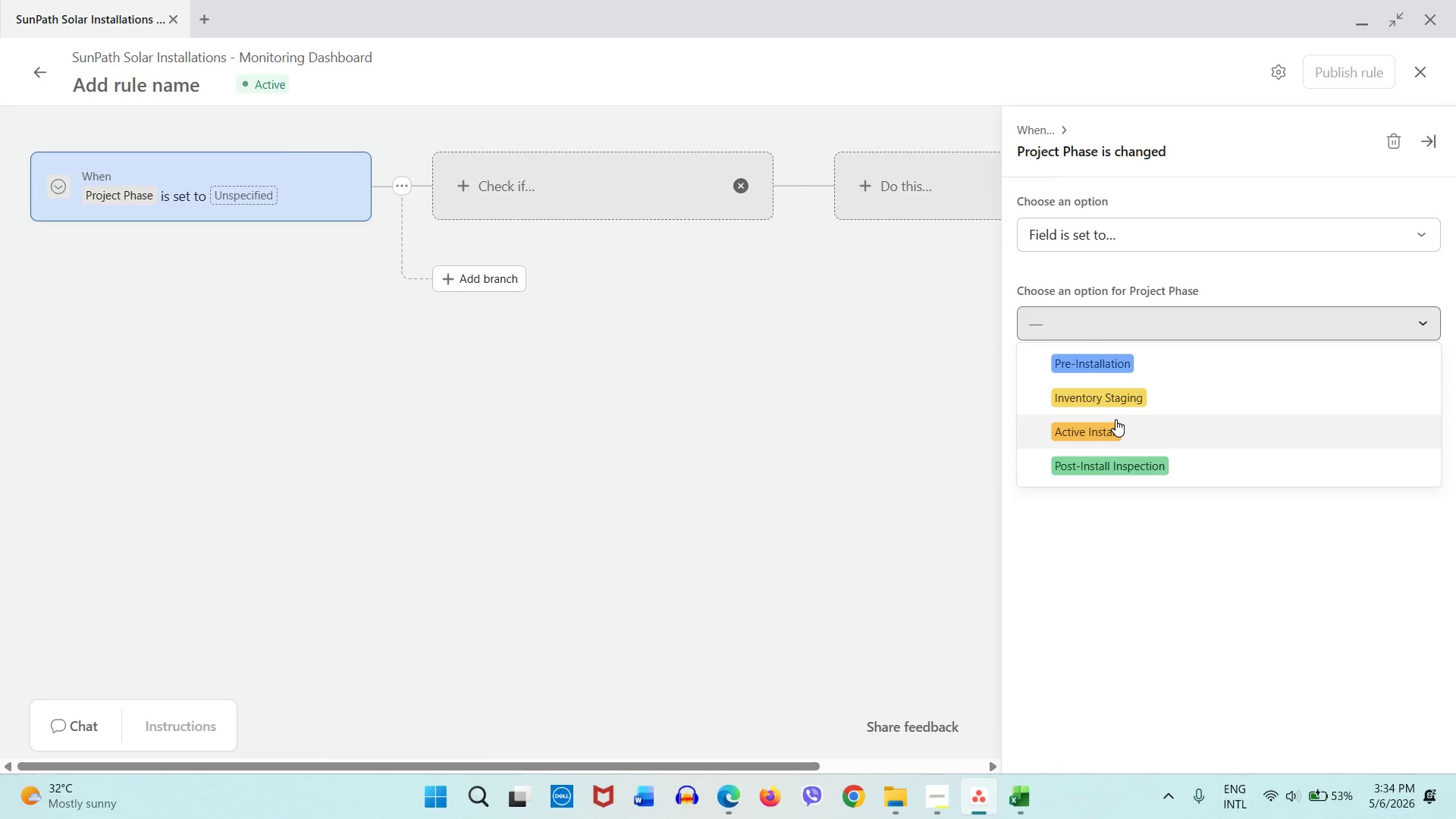 
wait(7.33)
 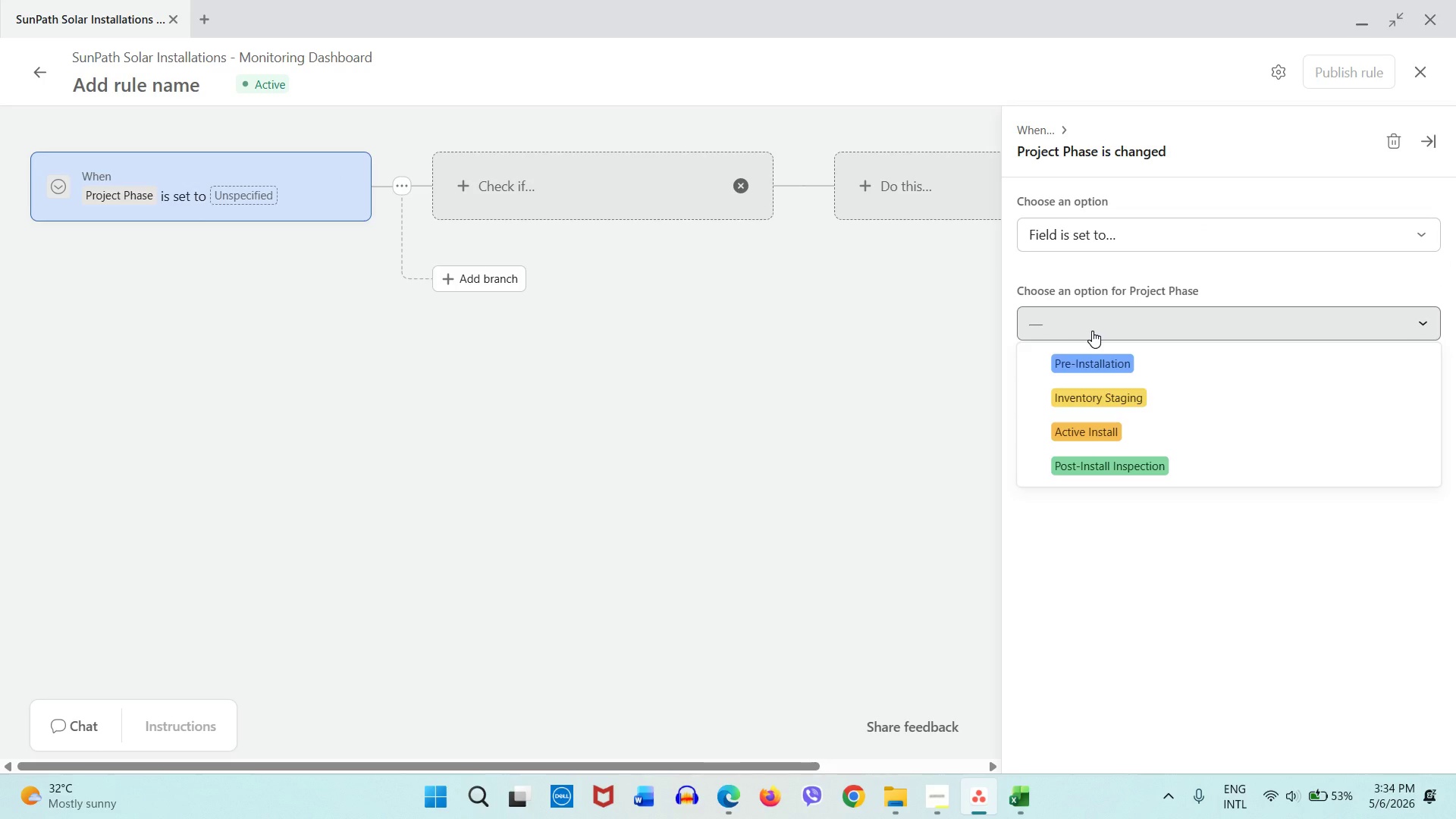 
left_click([1117, 431])
 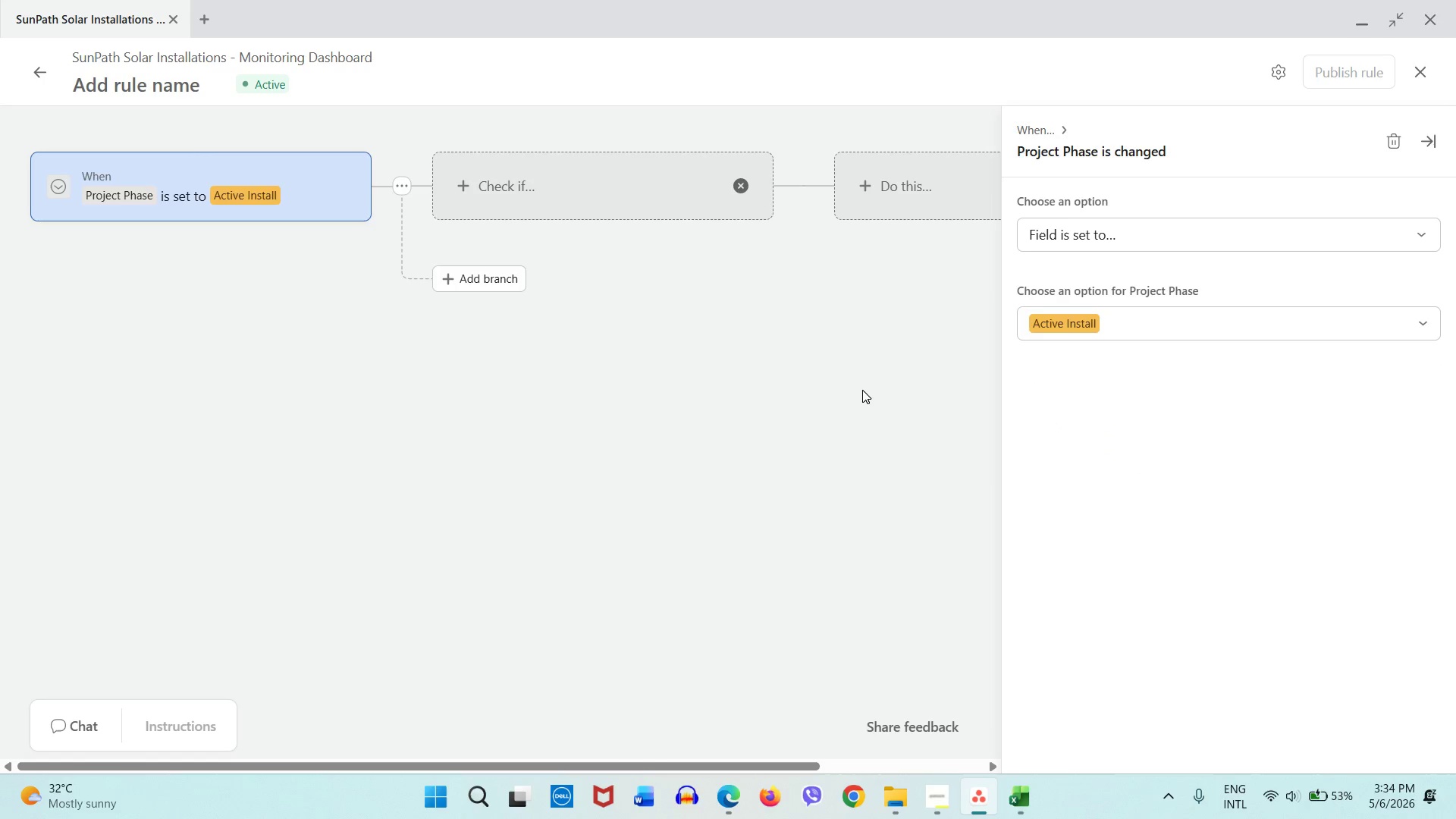 
left_click([862, 390])
 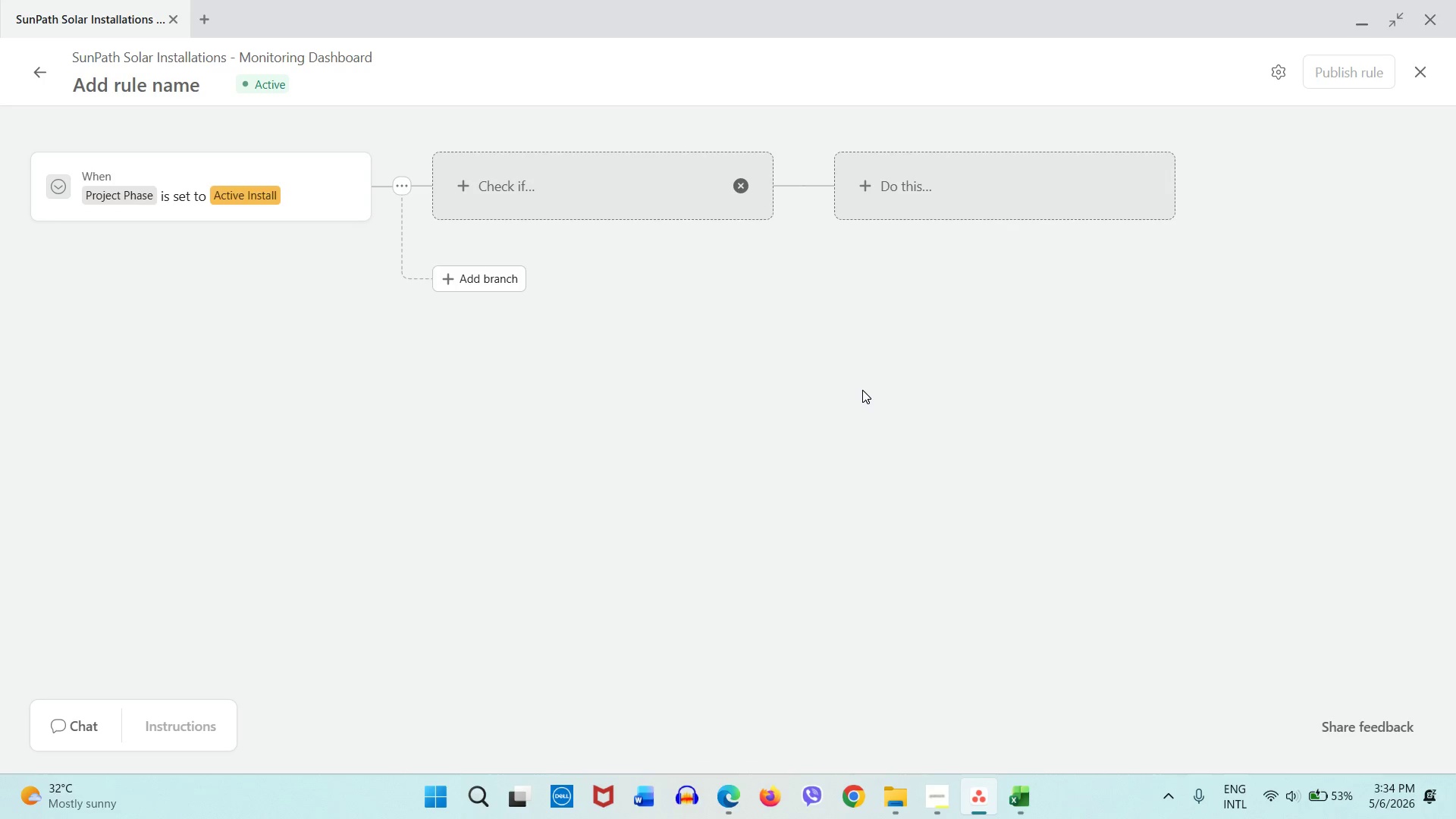 
left_click([862, 390])
 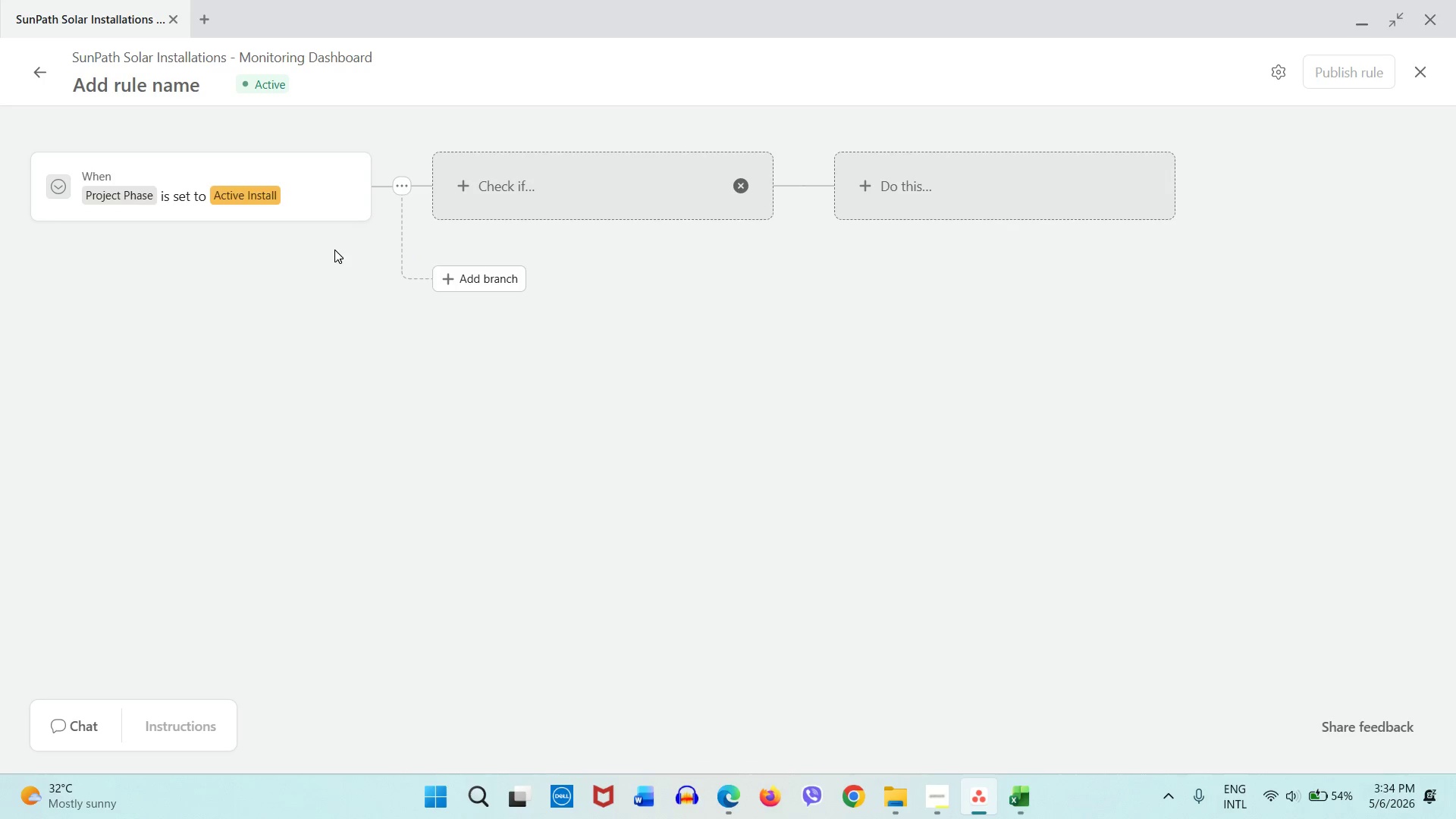 
wait(9.28)
 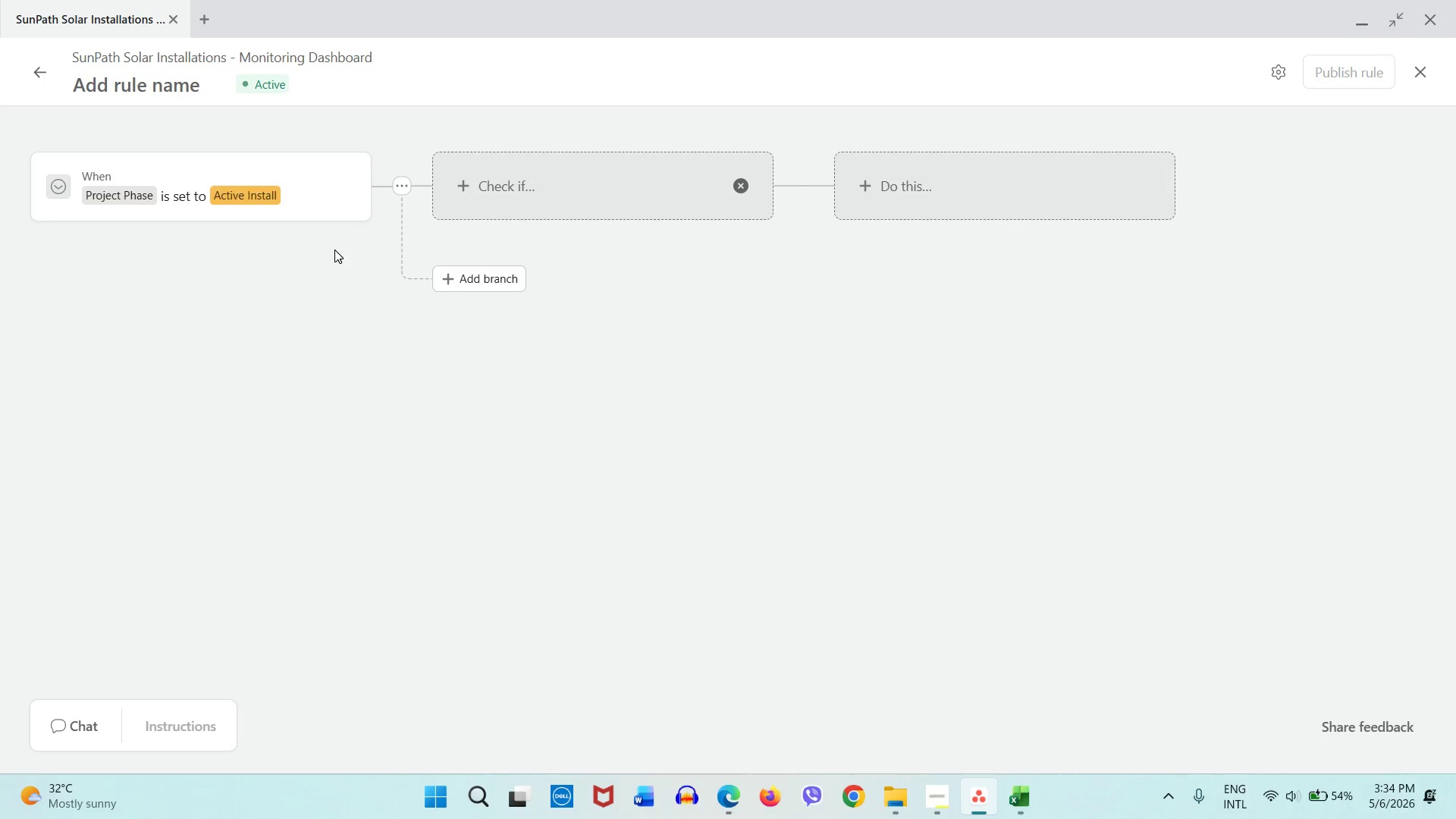 
left_click([496, 283])
 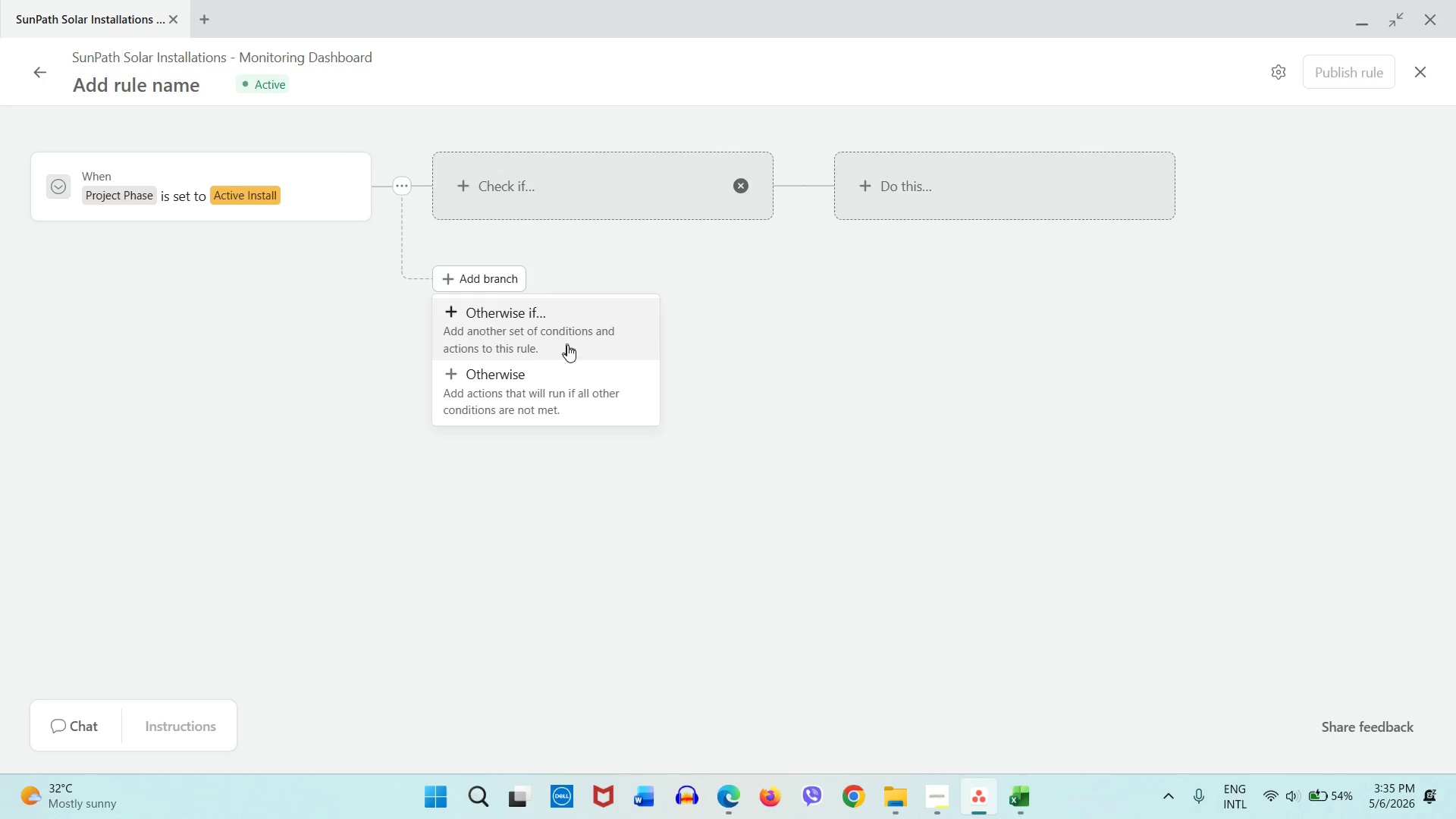 
wait(12.31)
 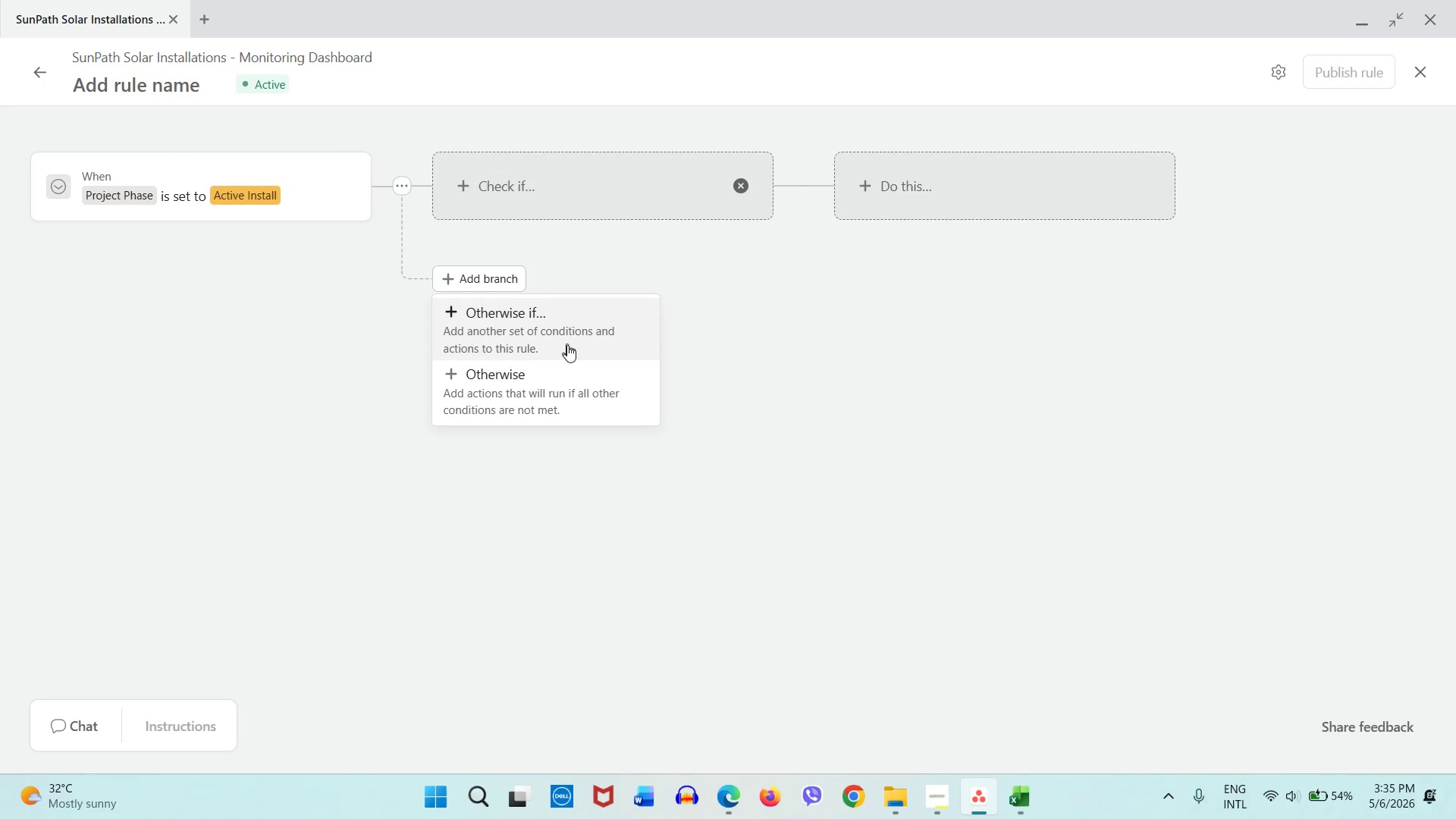 
left_click([736, 295])
 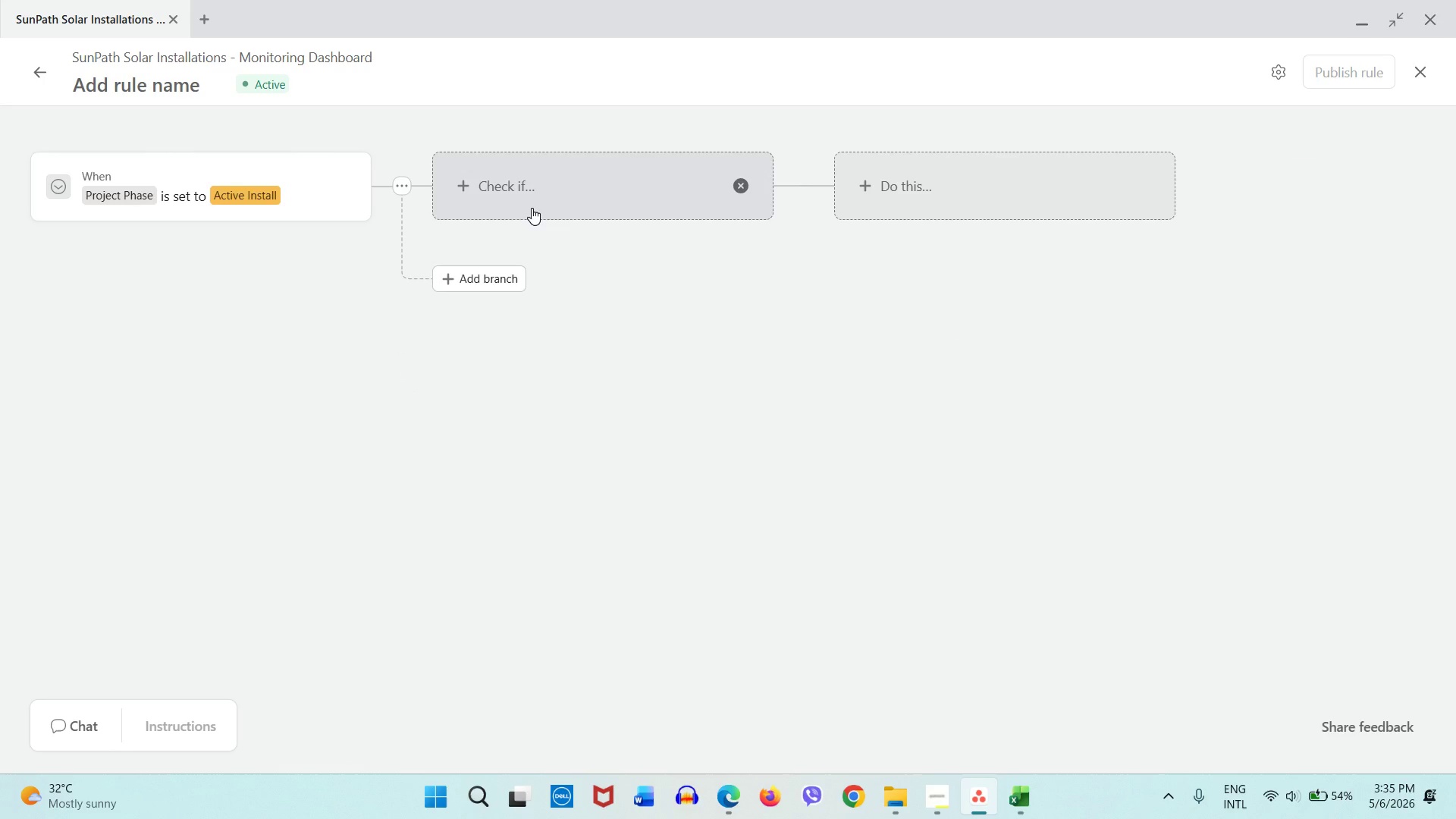 
left_click([532, 208])
 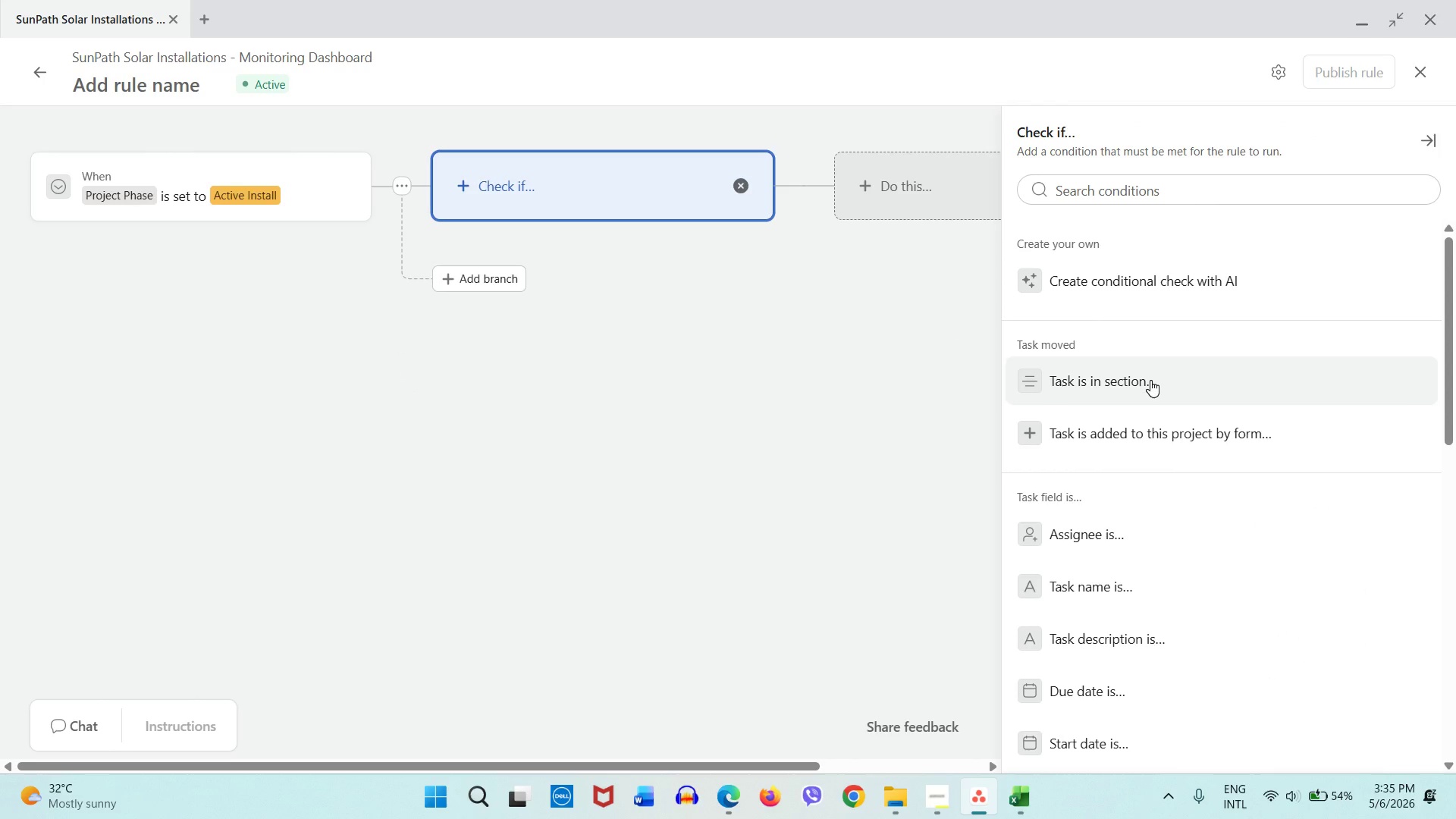 
scroll: coordinate [1150, 380], scroll_direction: down, amount: 5.0
 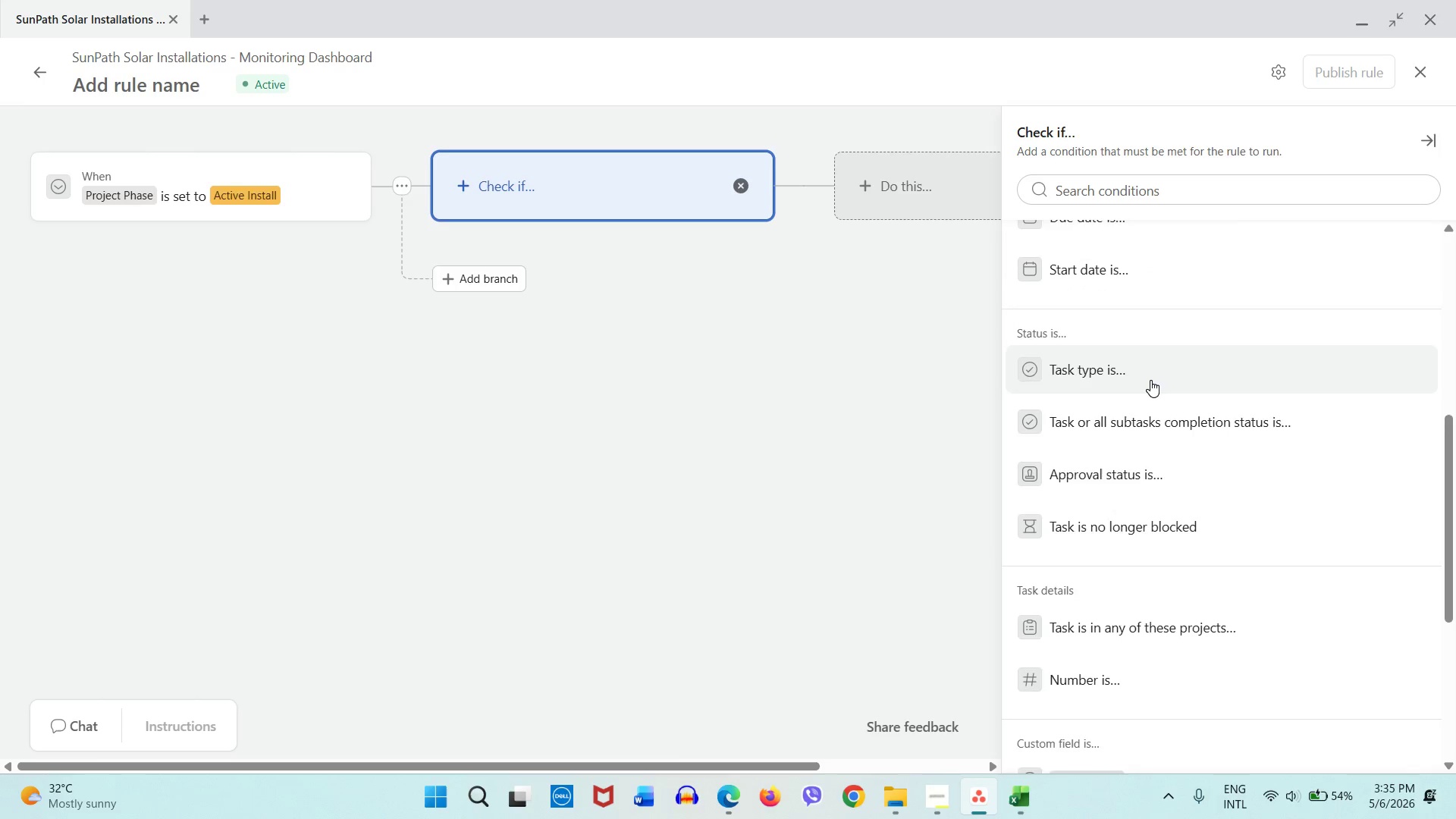 
scroll: coordinate [1150, 380], scroll_direction: up, amount: 3.0
 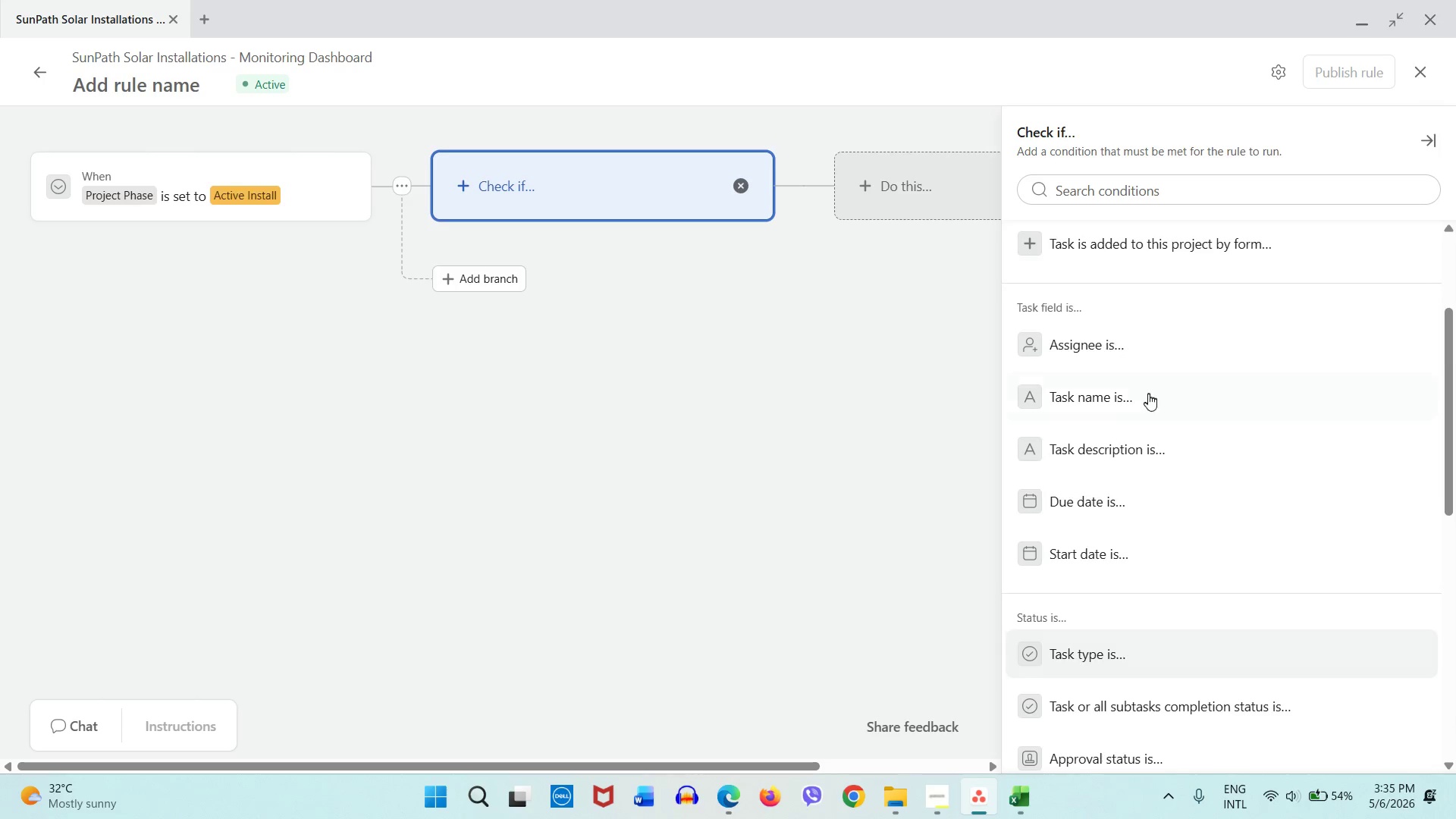 
scroll: coordinate [1132, 422], scroll_direction: down, amount: 8.0
 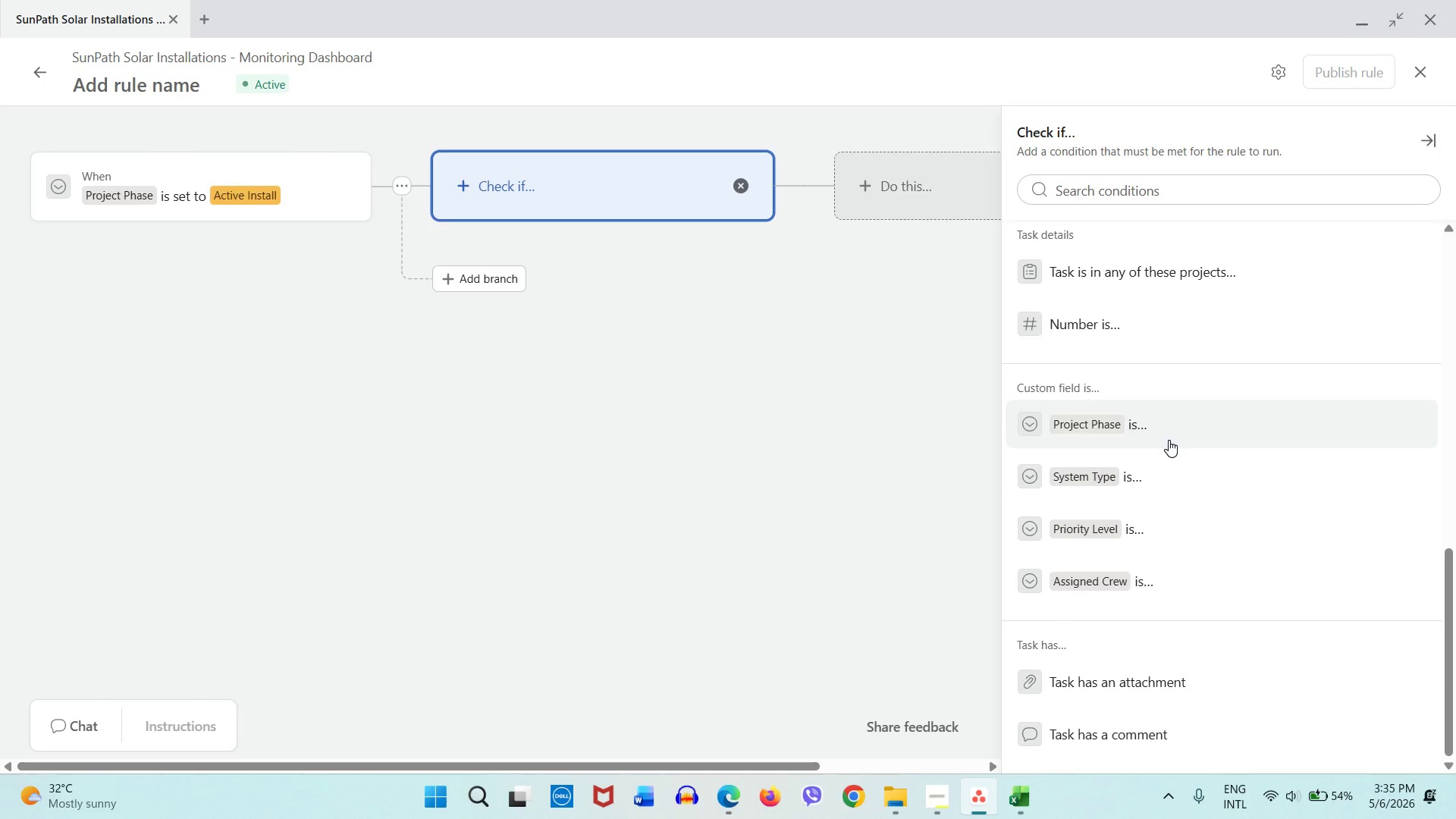 
left_click([1169, 440])
 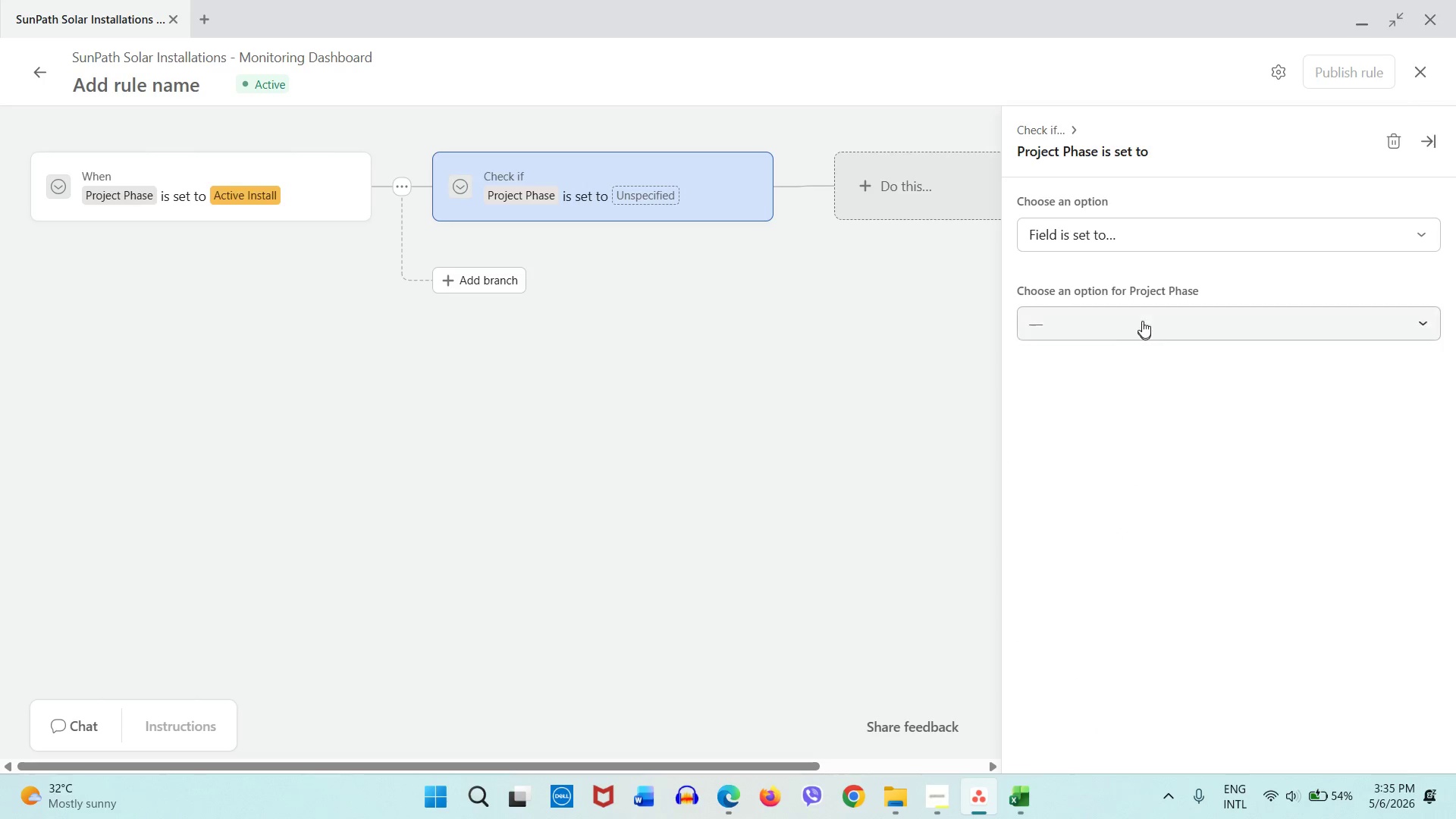 
left_click([1142, 319])
 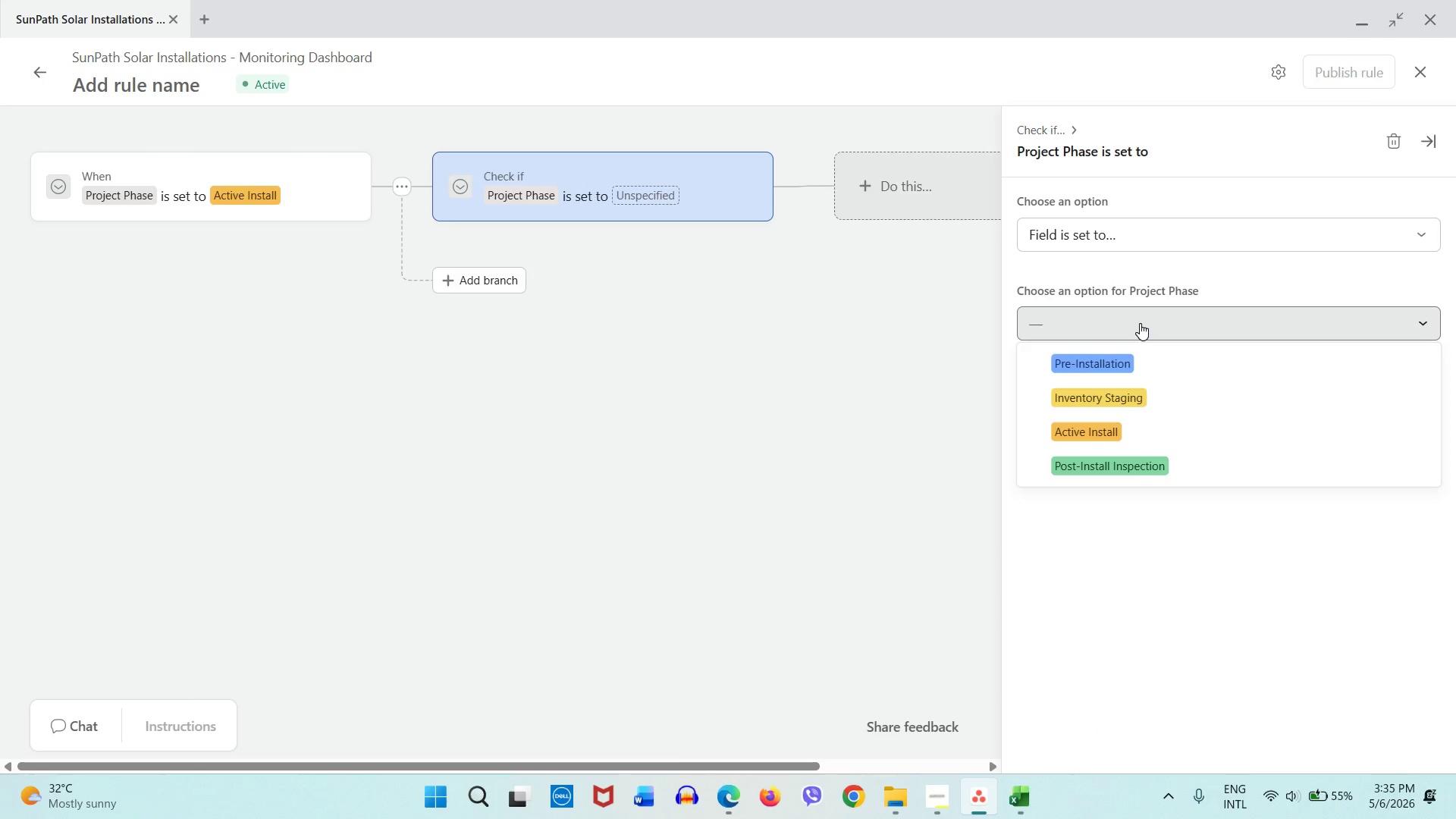 
left_click([1150, 243])
 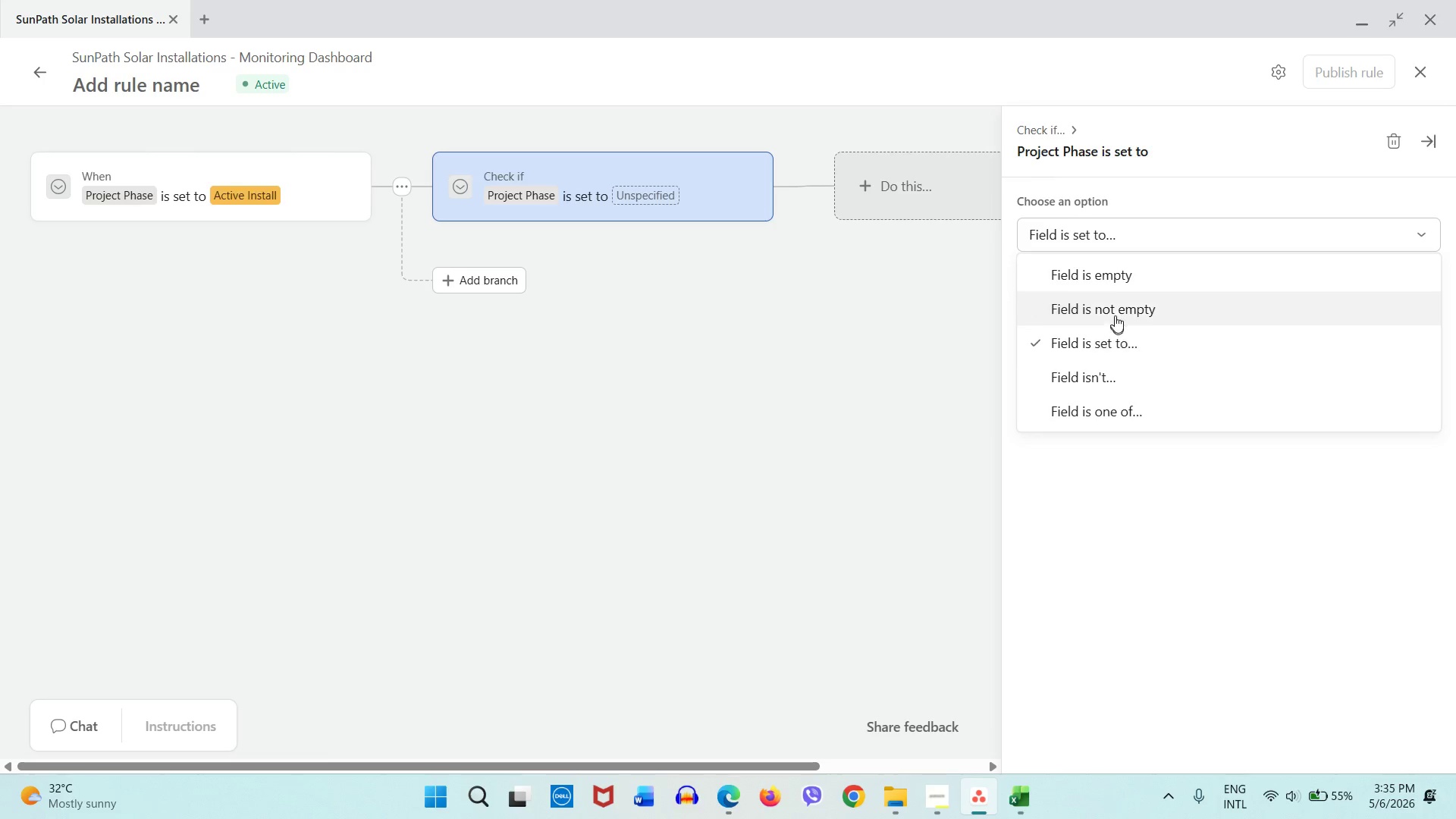 
left_click([1114, 284])
 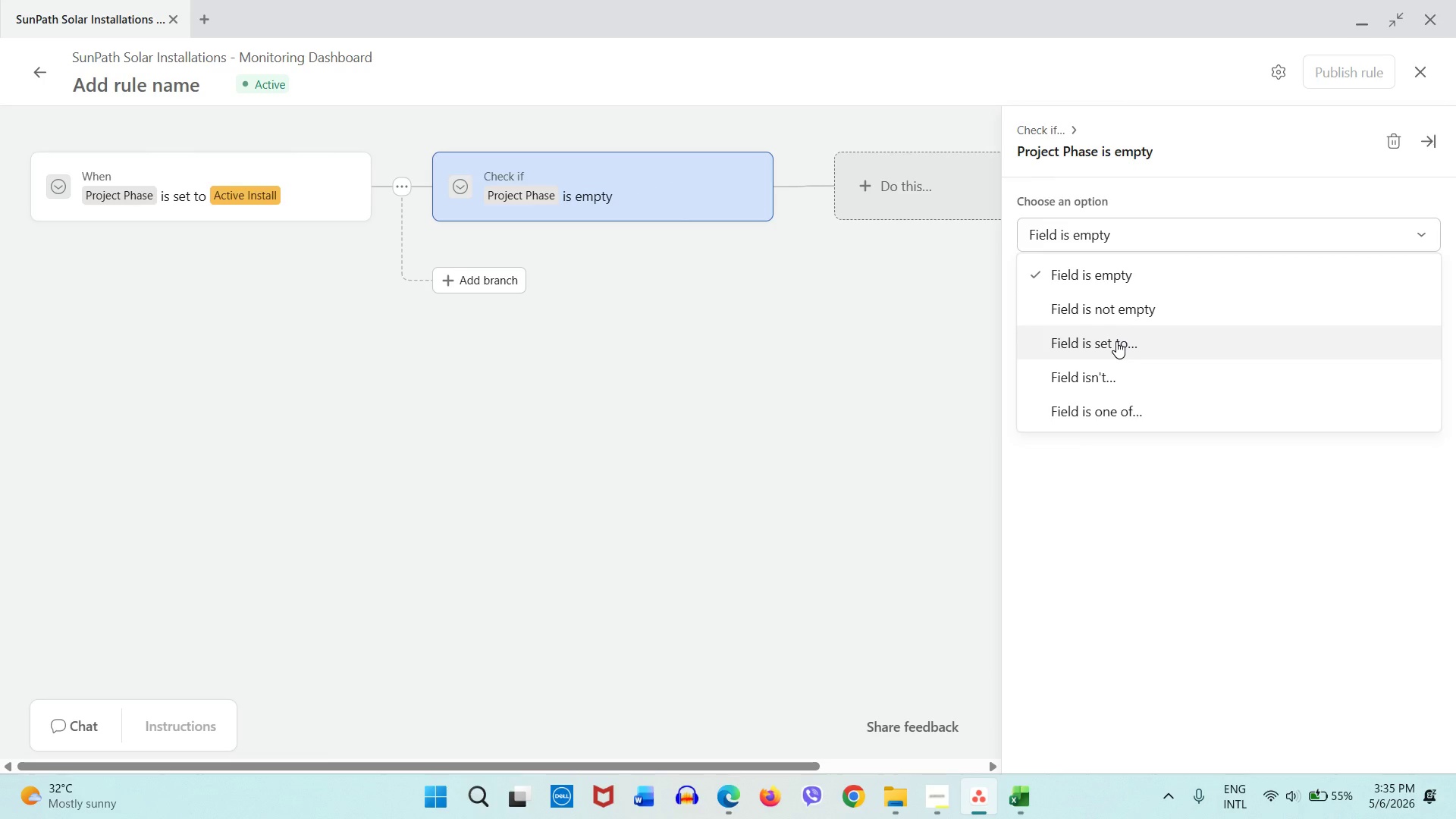 
left_click([1116, 341])
 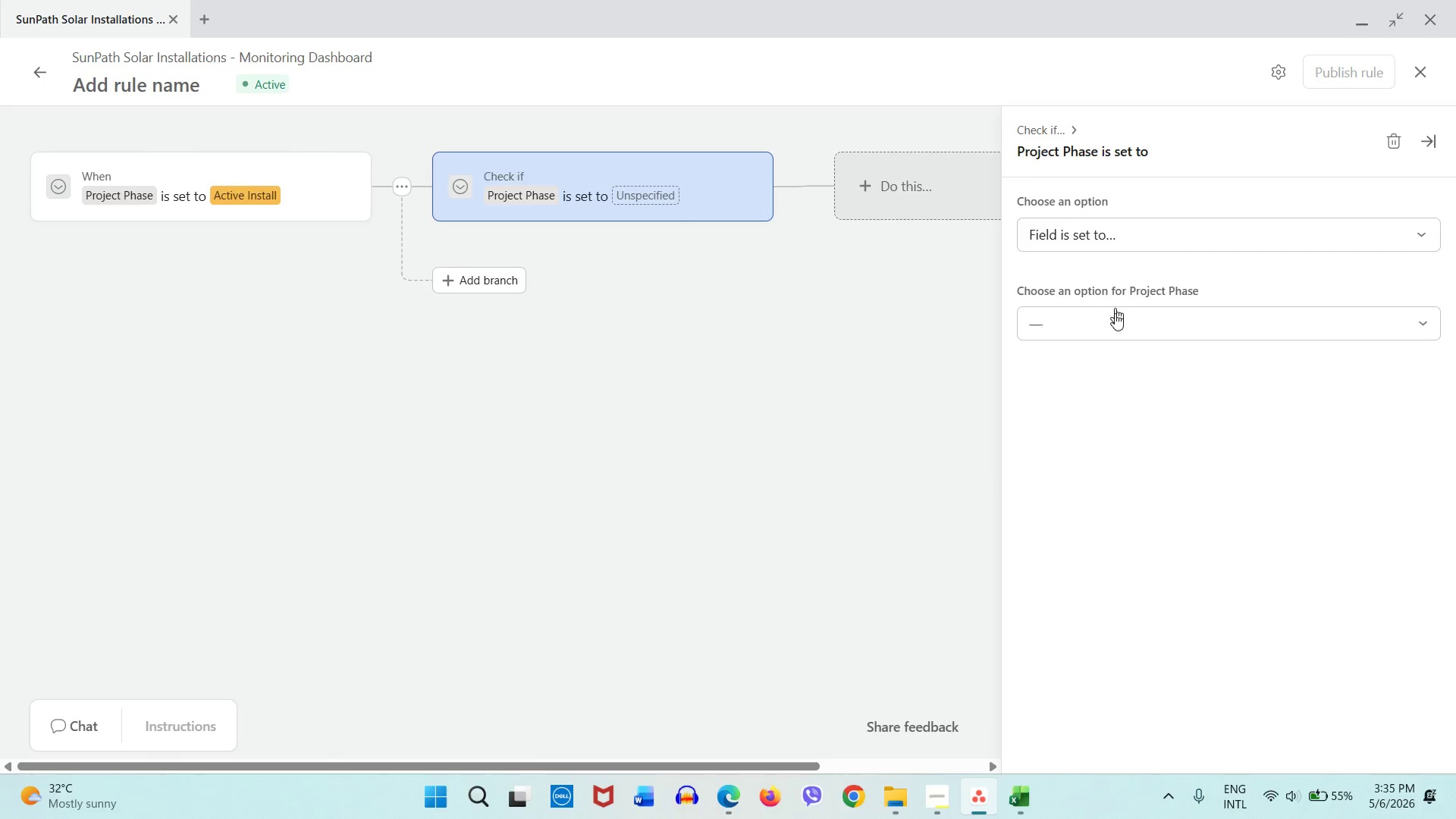 
double_click([1114, 322])
 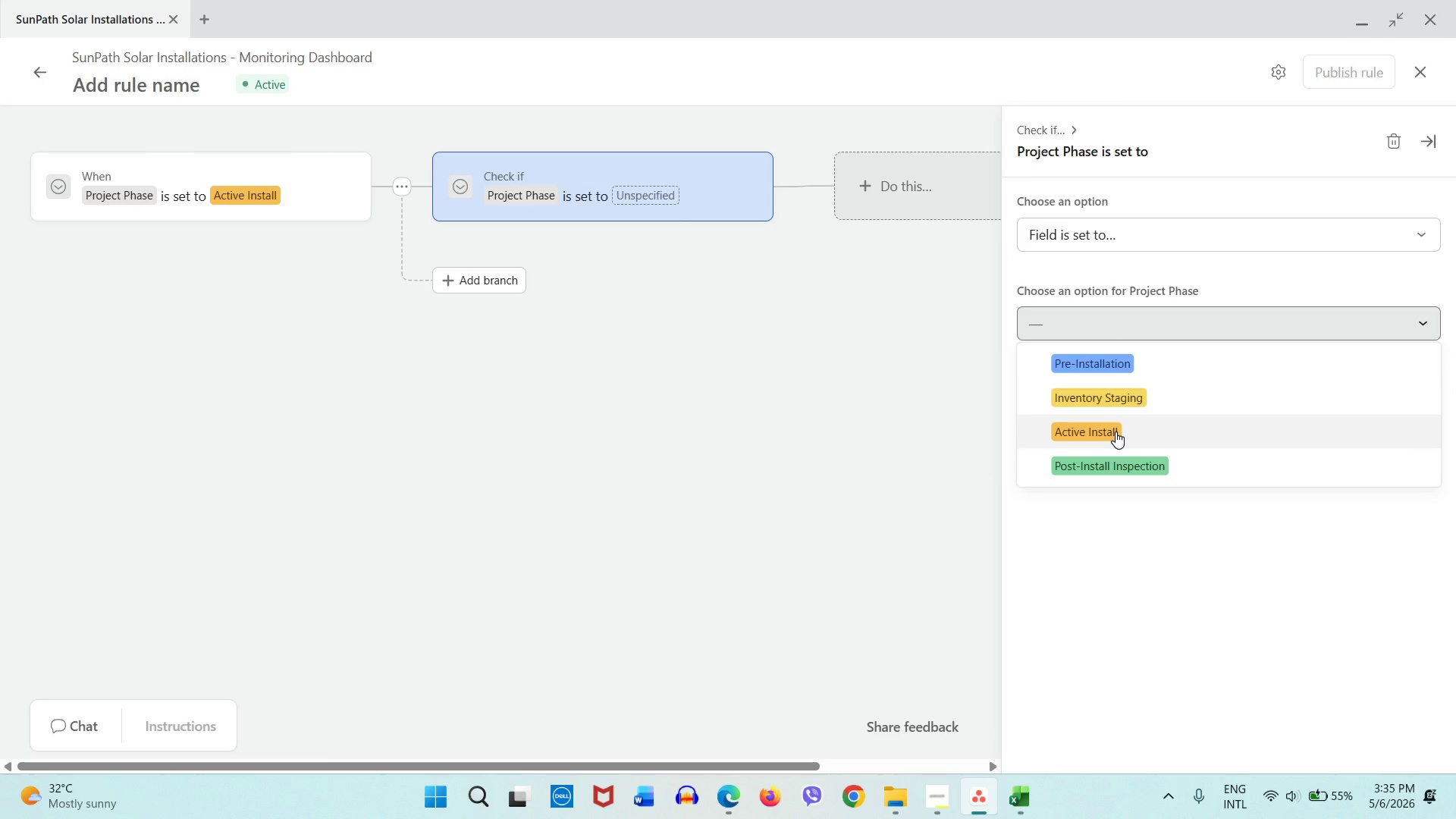 
left_click([1116, 431])
 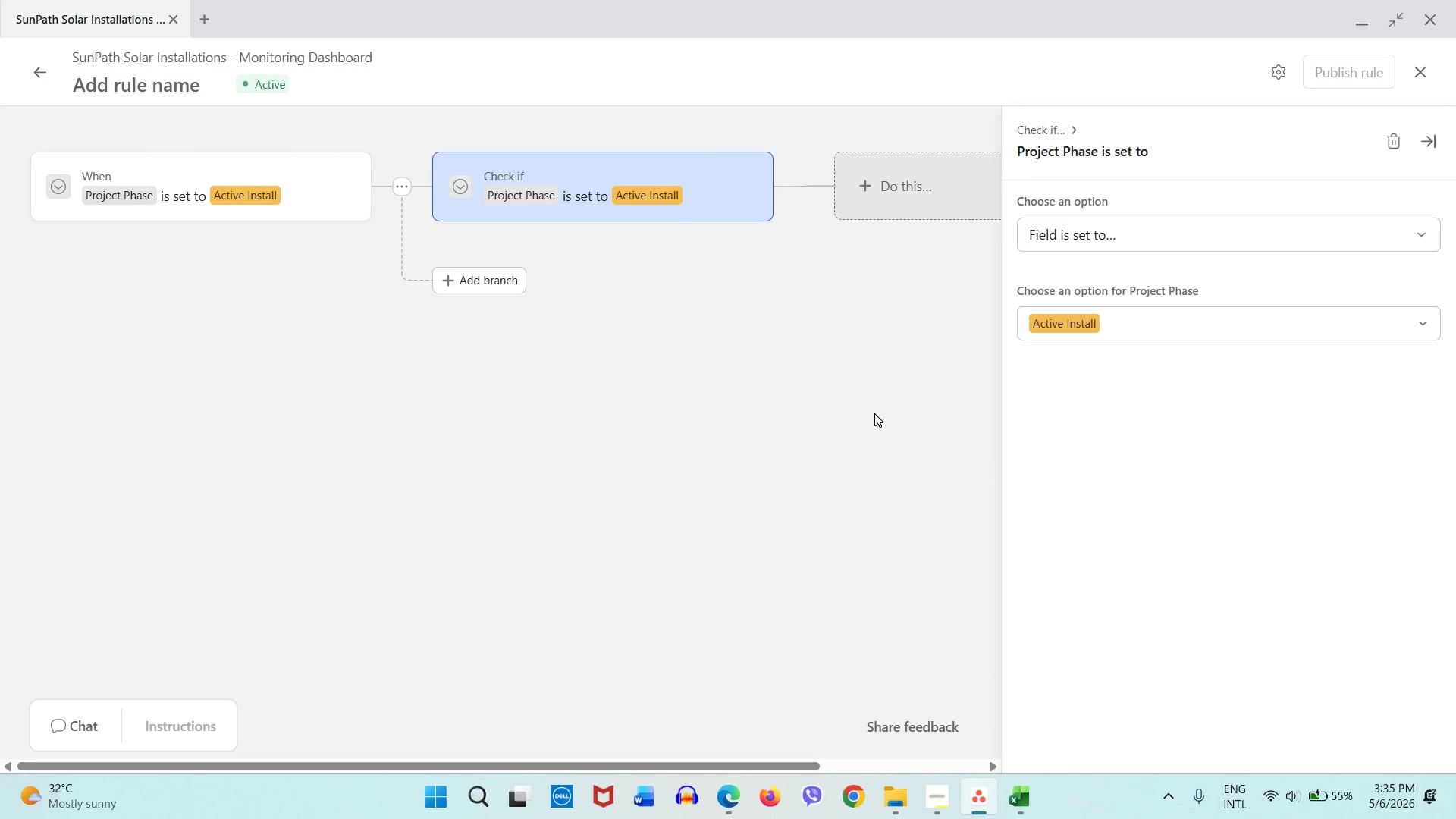 
left_click([874, 413])
 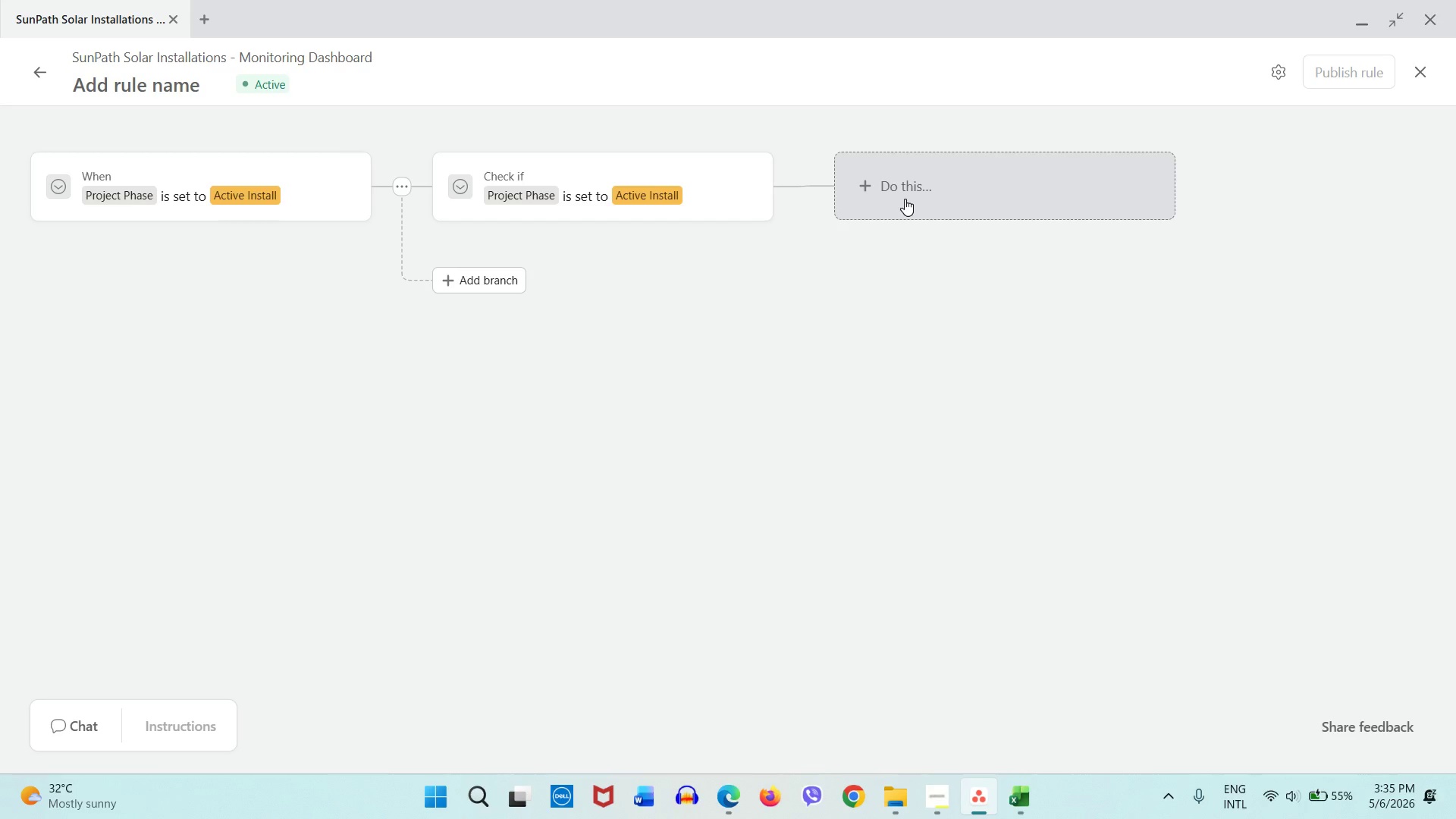 
left_click([905, 199])
 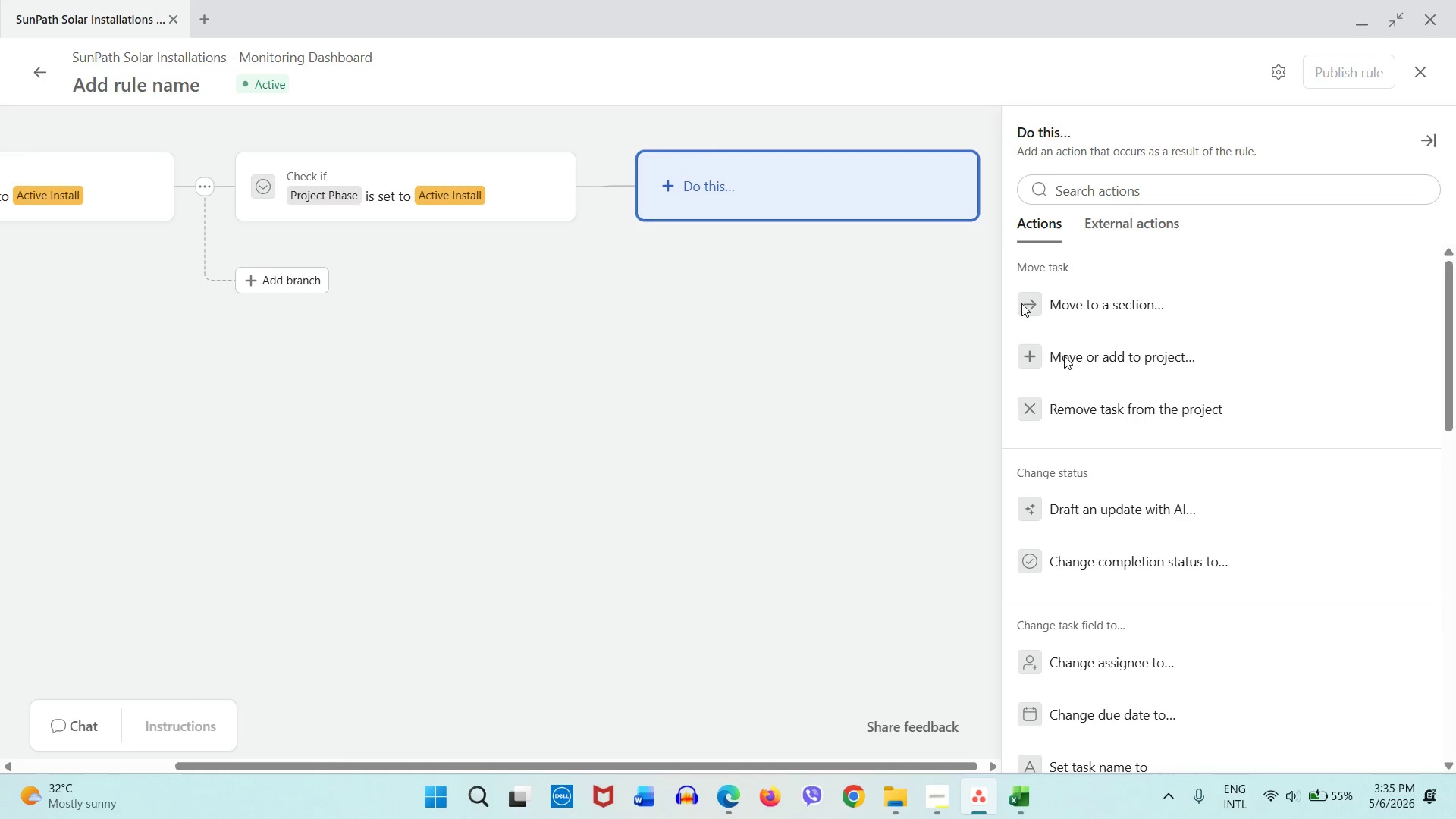 
scroll: coordinate [1134, 466], scroll_direction: down, amount: 6.0
 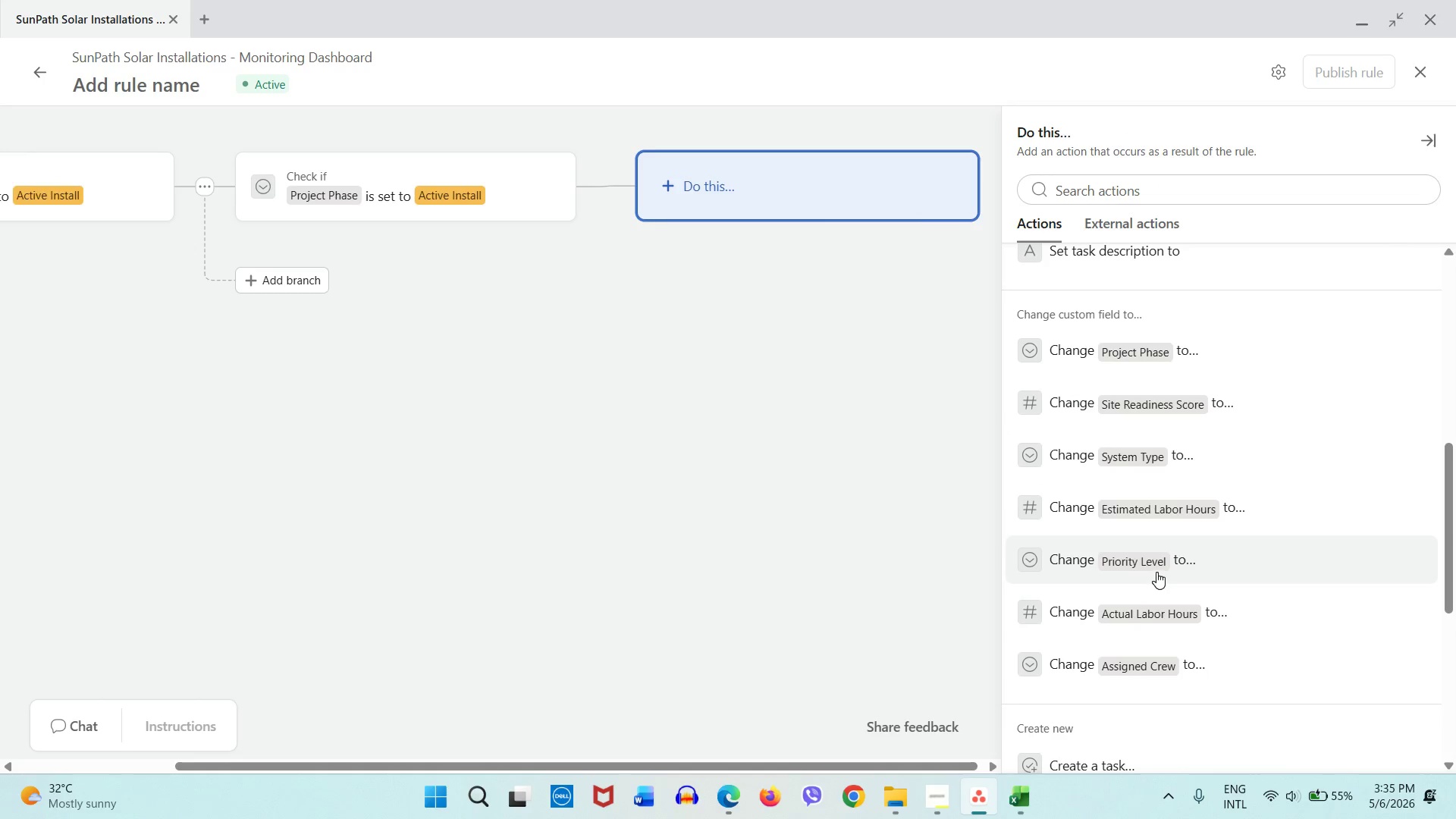 
left_click([1156, 572])
 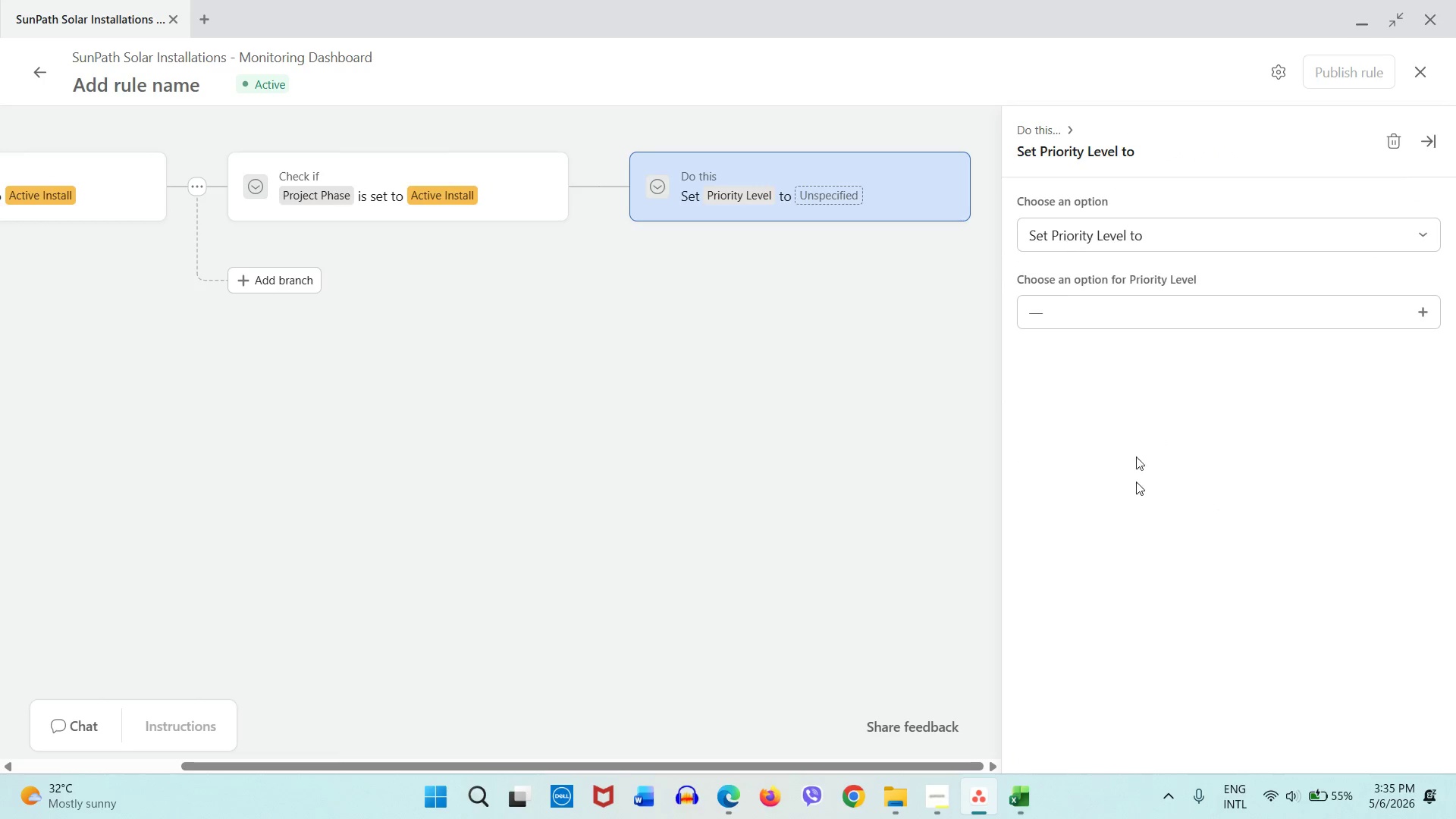 
left_click([1123, 315])
 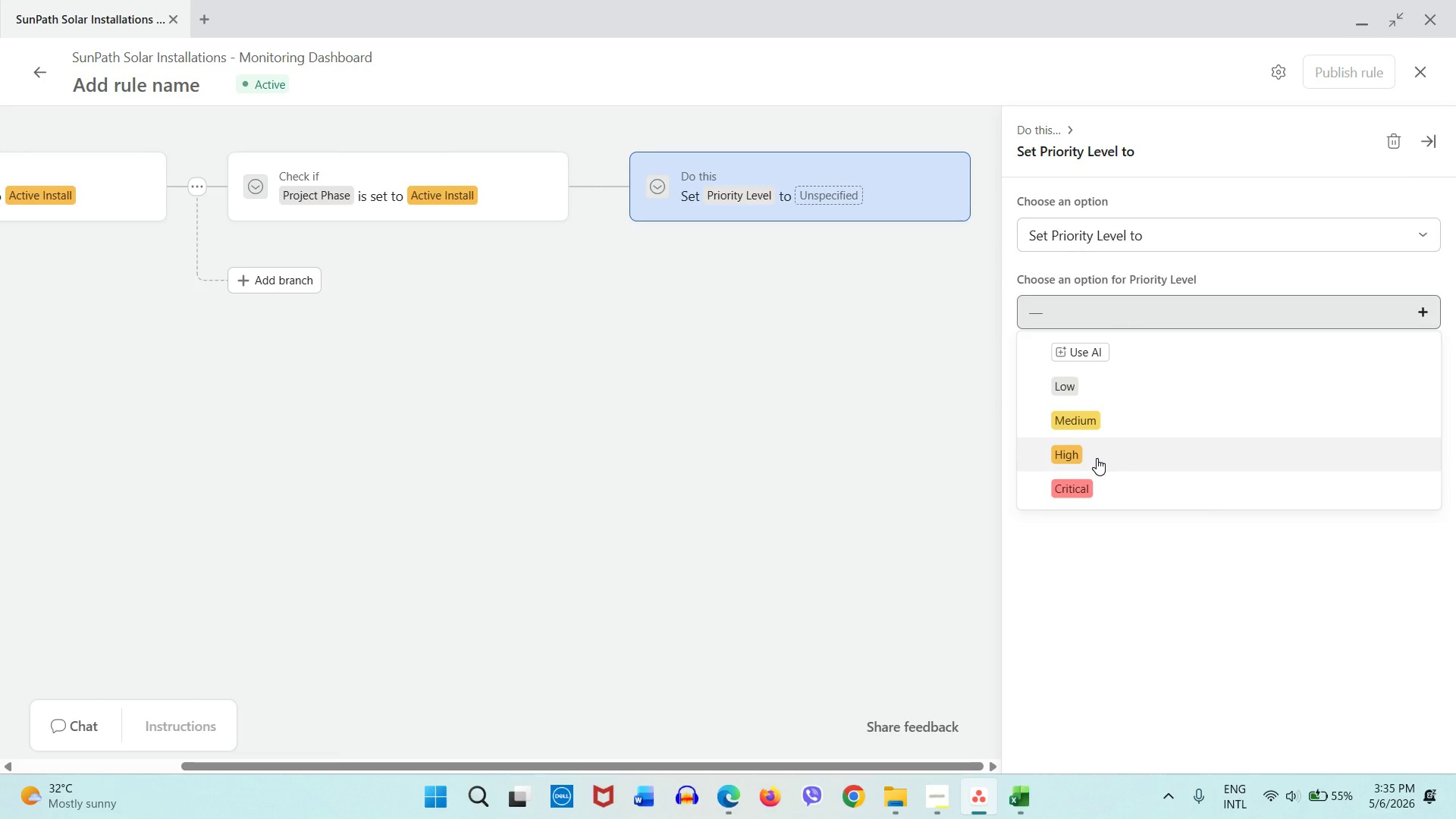 
left_click([1097, 458])
 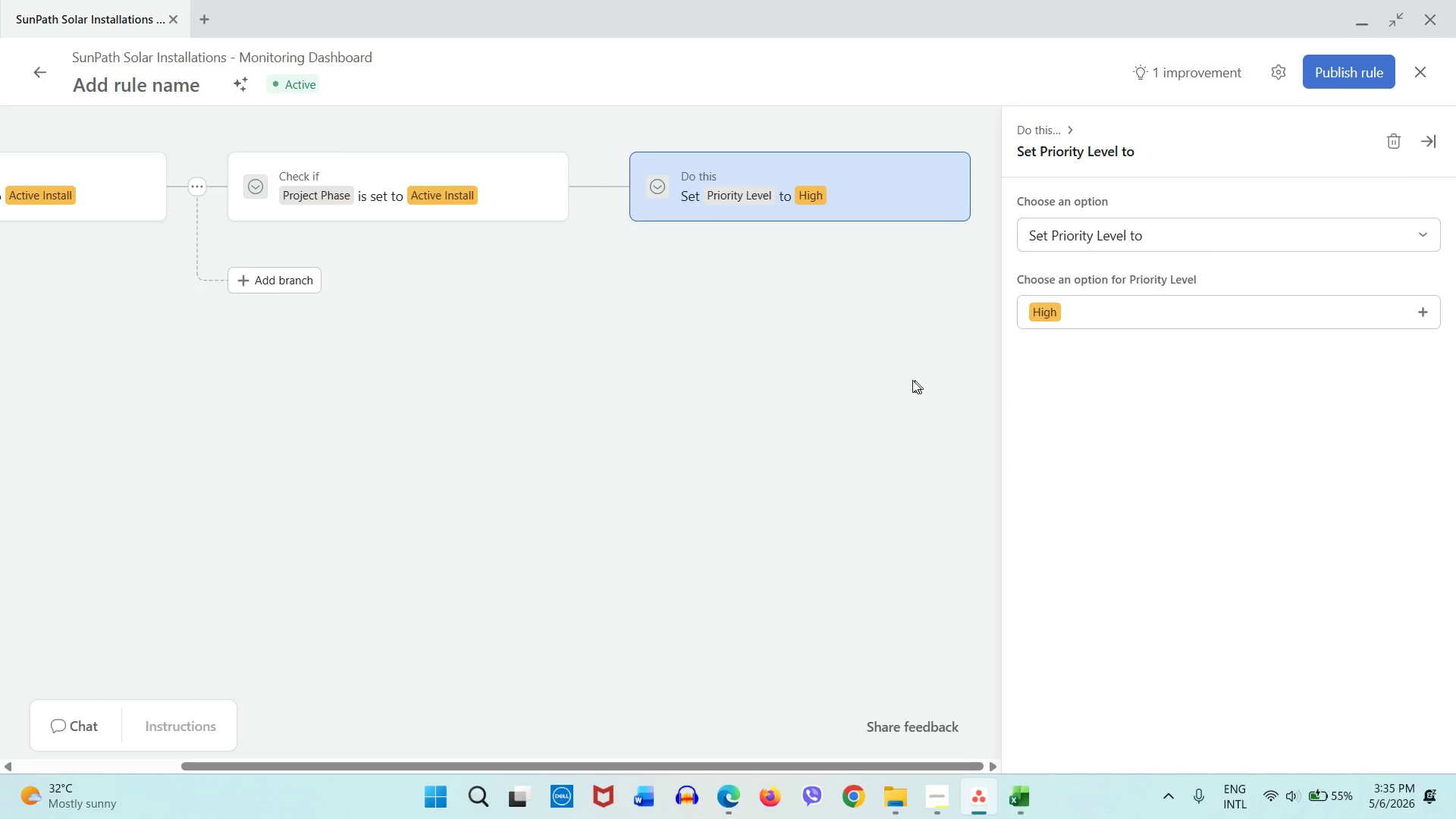 
left_click([908, 380])